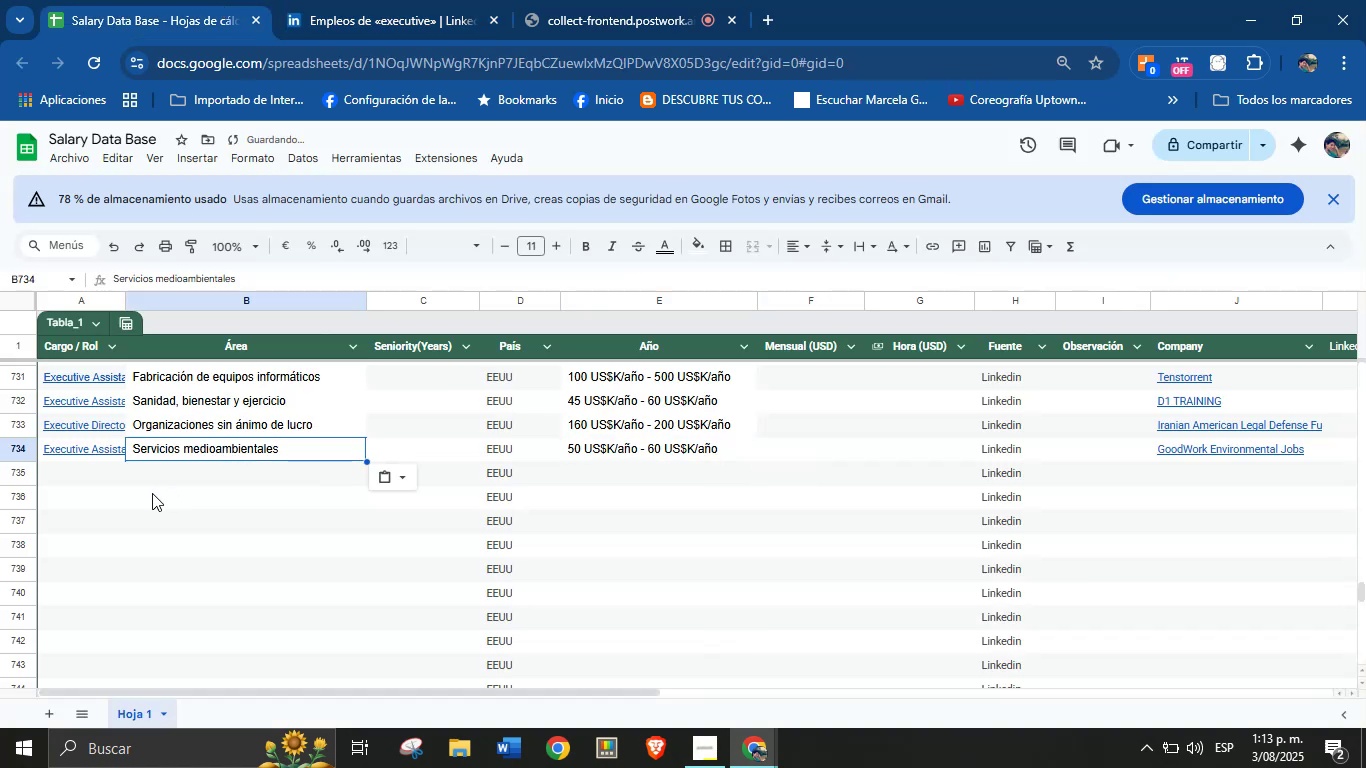 
left_click([224, 473])
 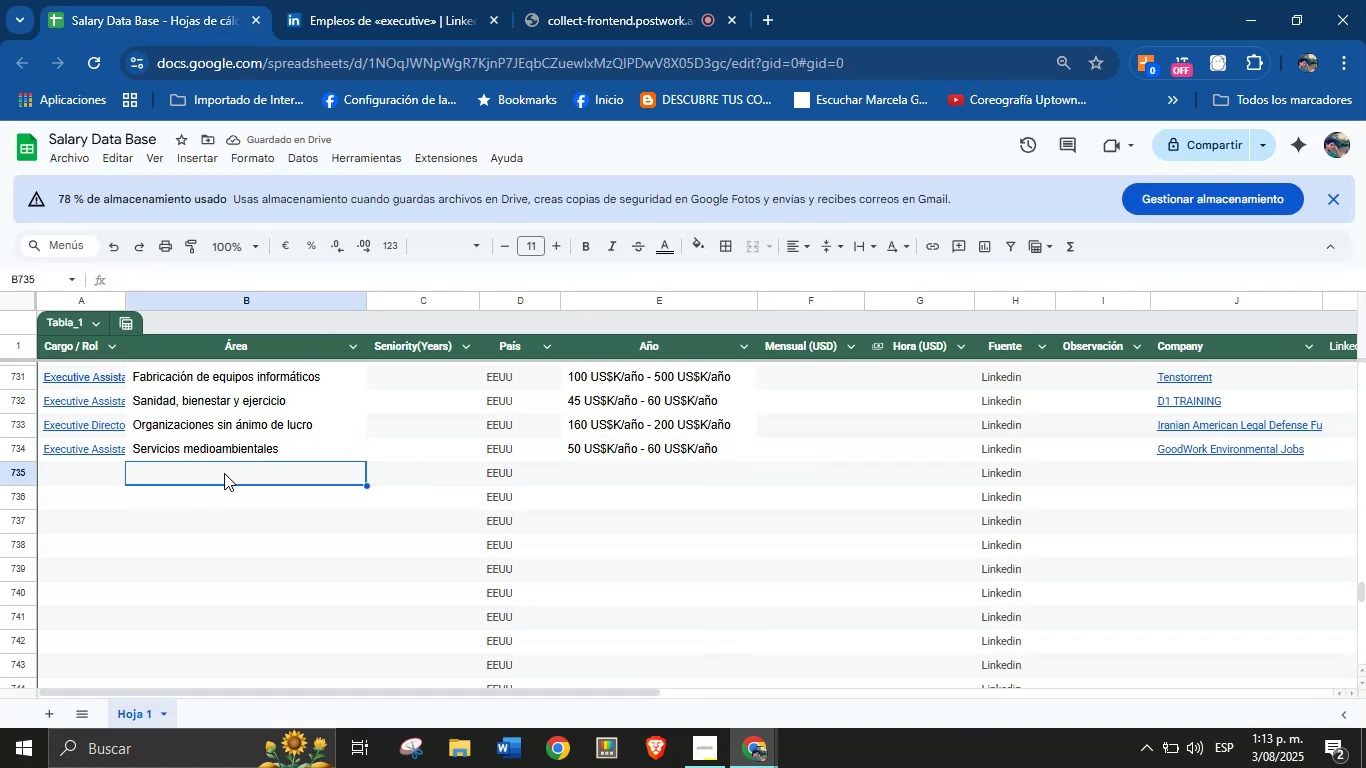 
left_click([593, 0])
 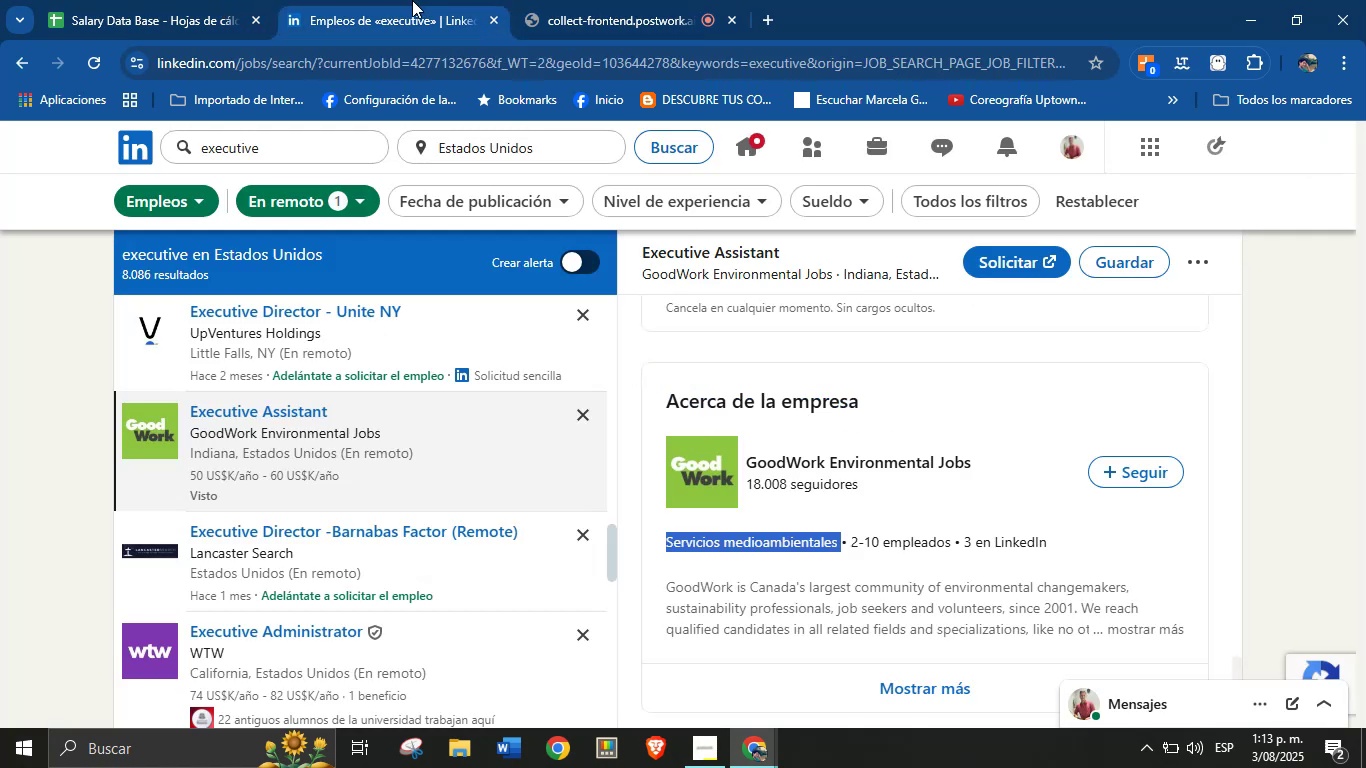 
left_click([203, 0])
 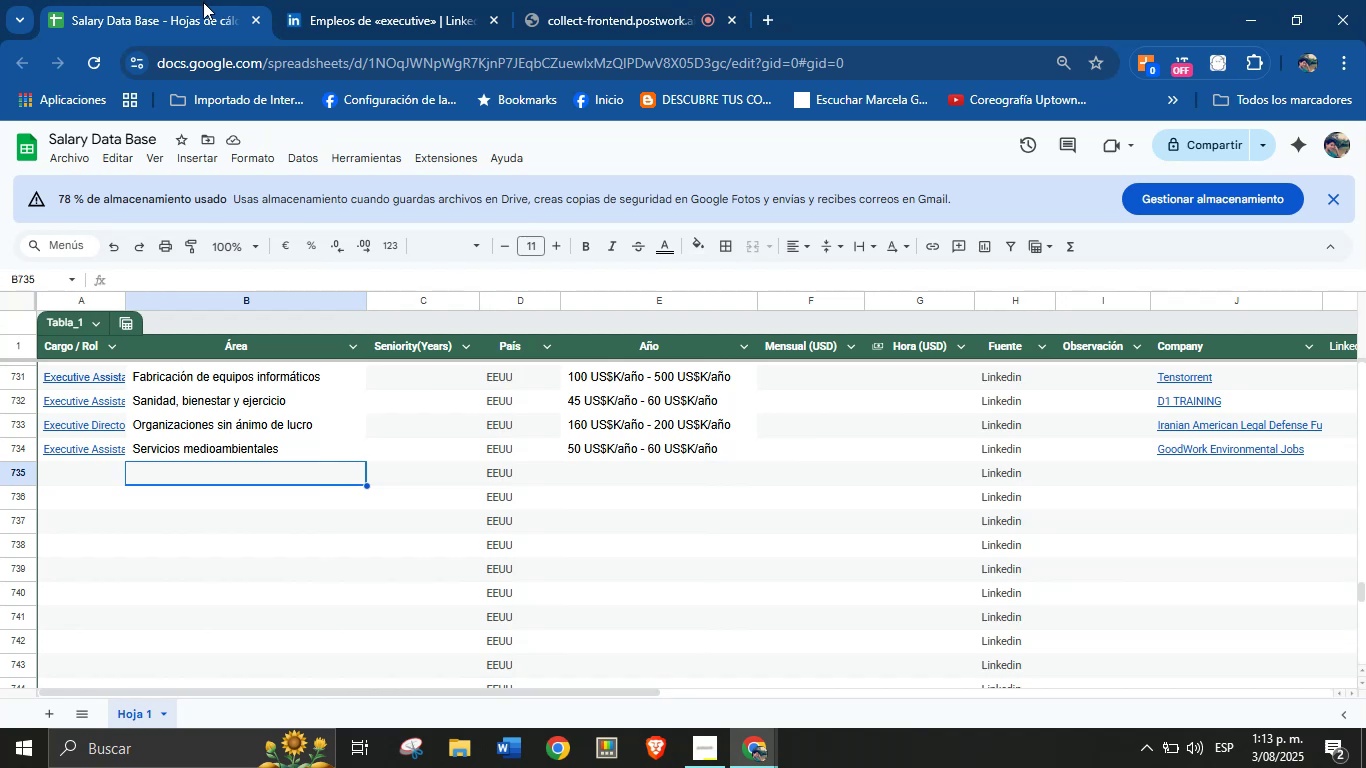 
left_click([331, 0])
 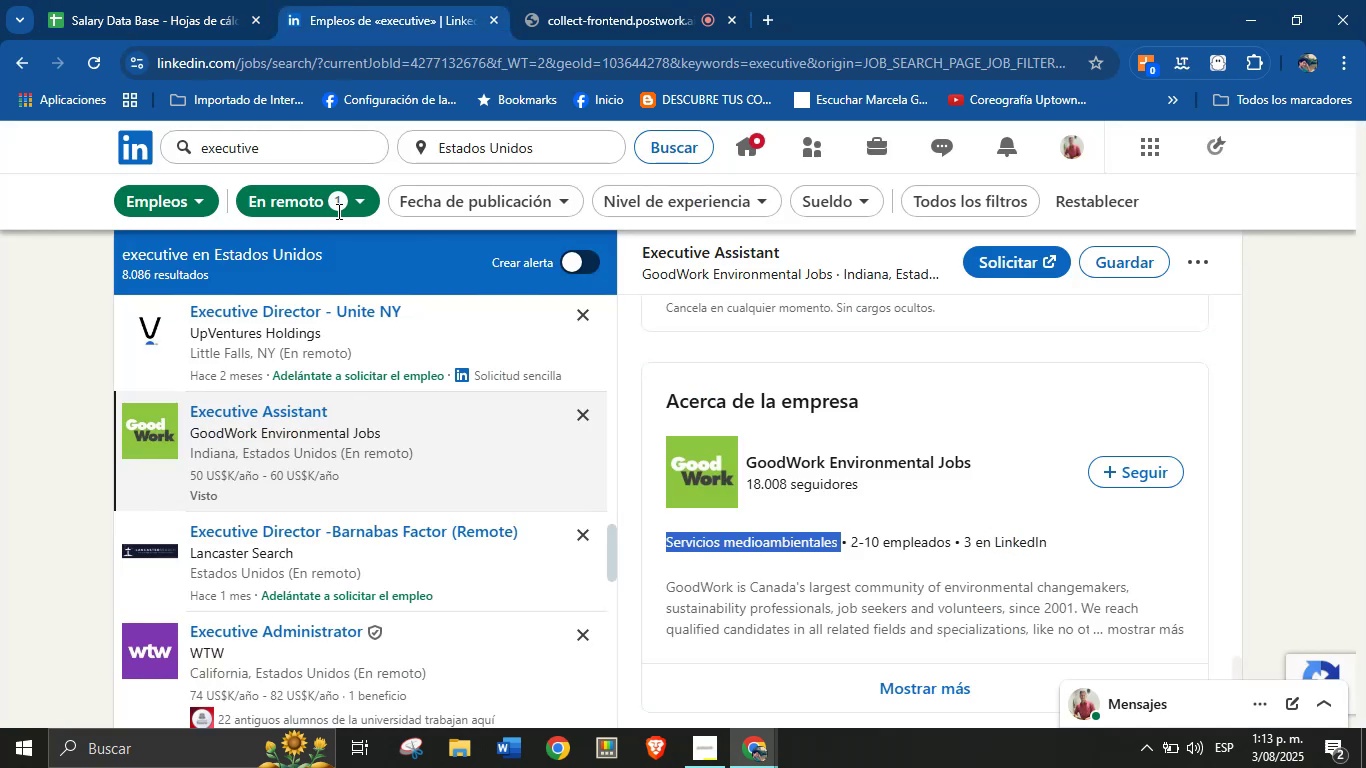 
scroll: coordinate [372, 538], scroll_direction: down, amount: 5.0
 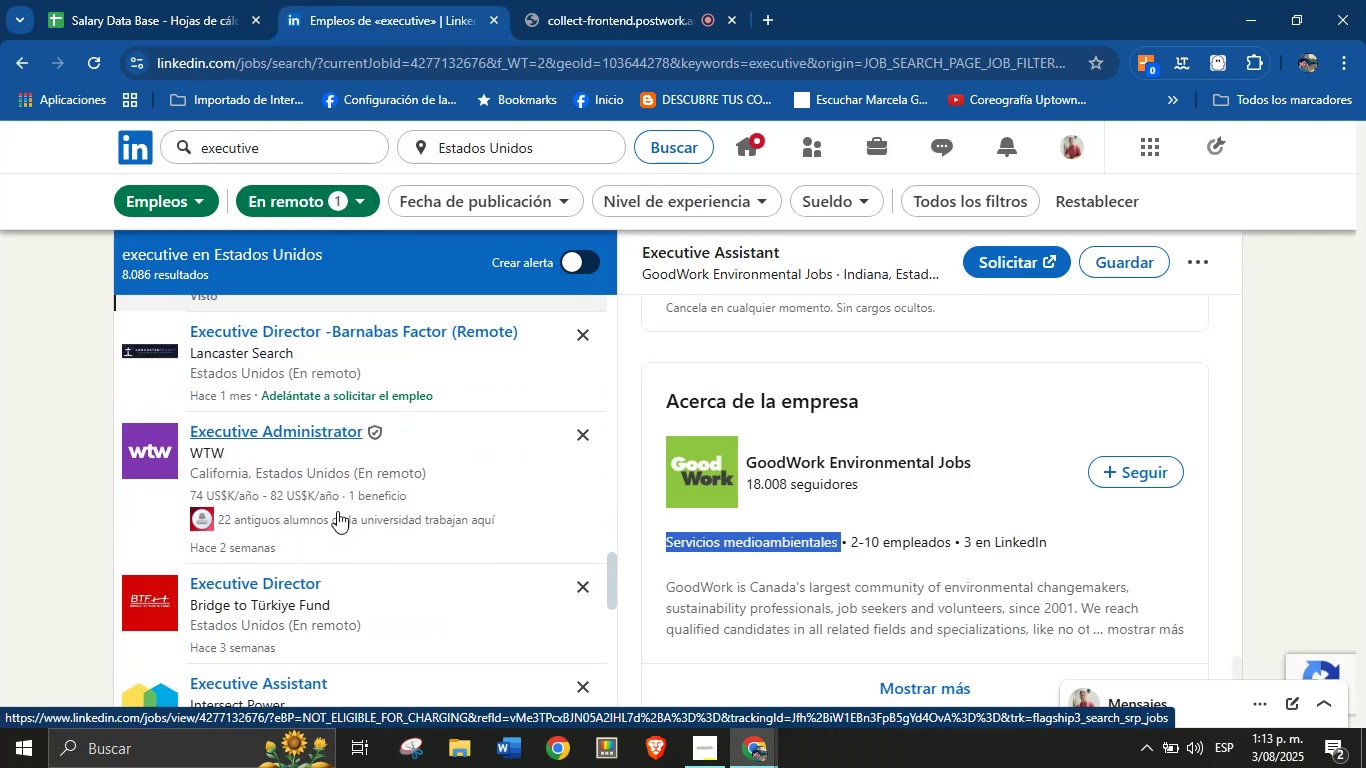 
left_click([285, 426])
 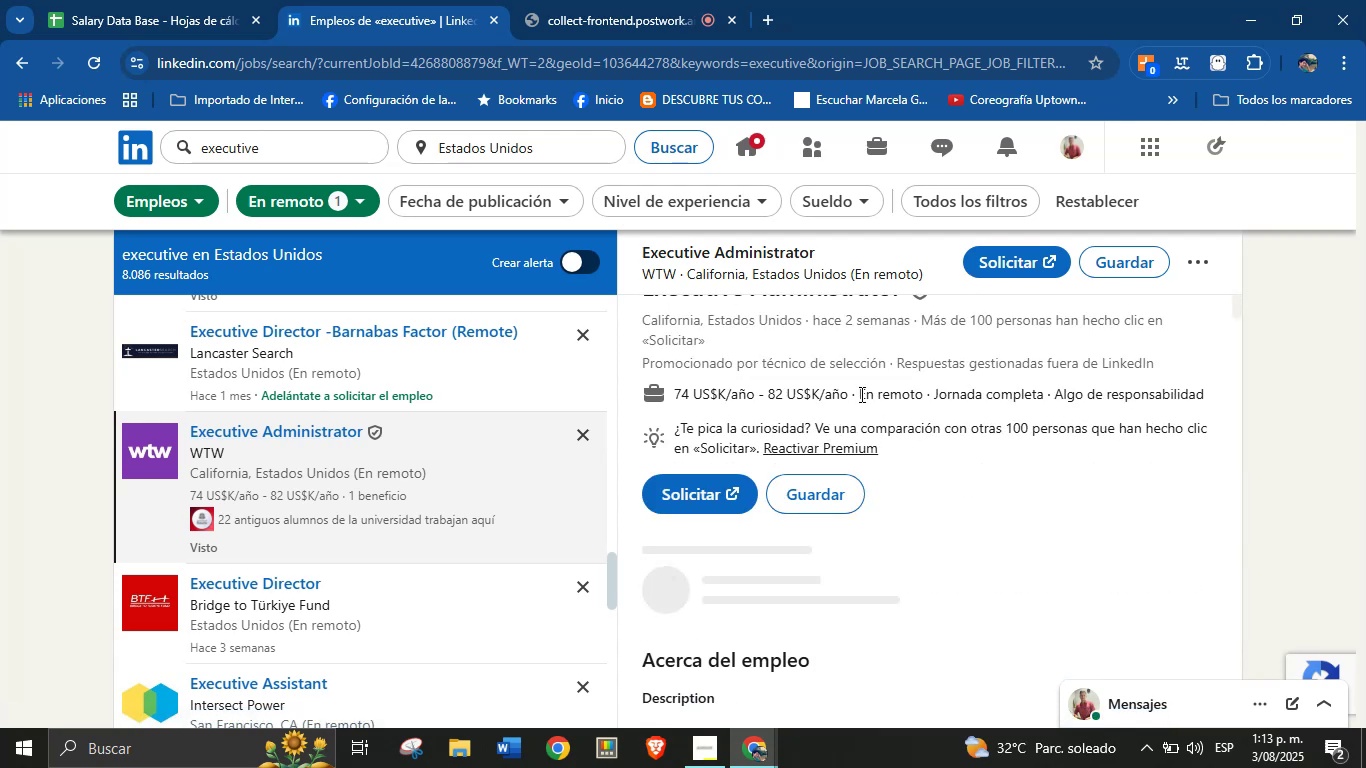 
scroll: coordinate [810, 341], scroll_direction: up, amount: 3.0
 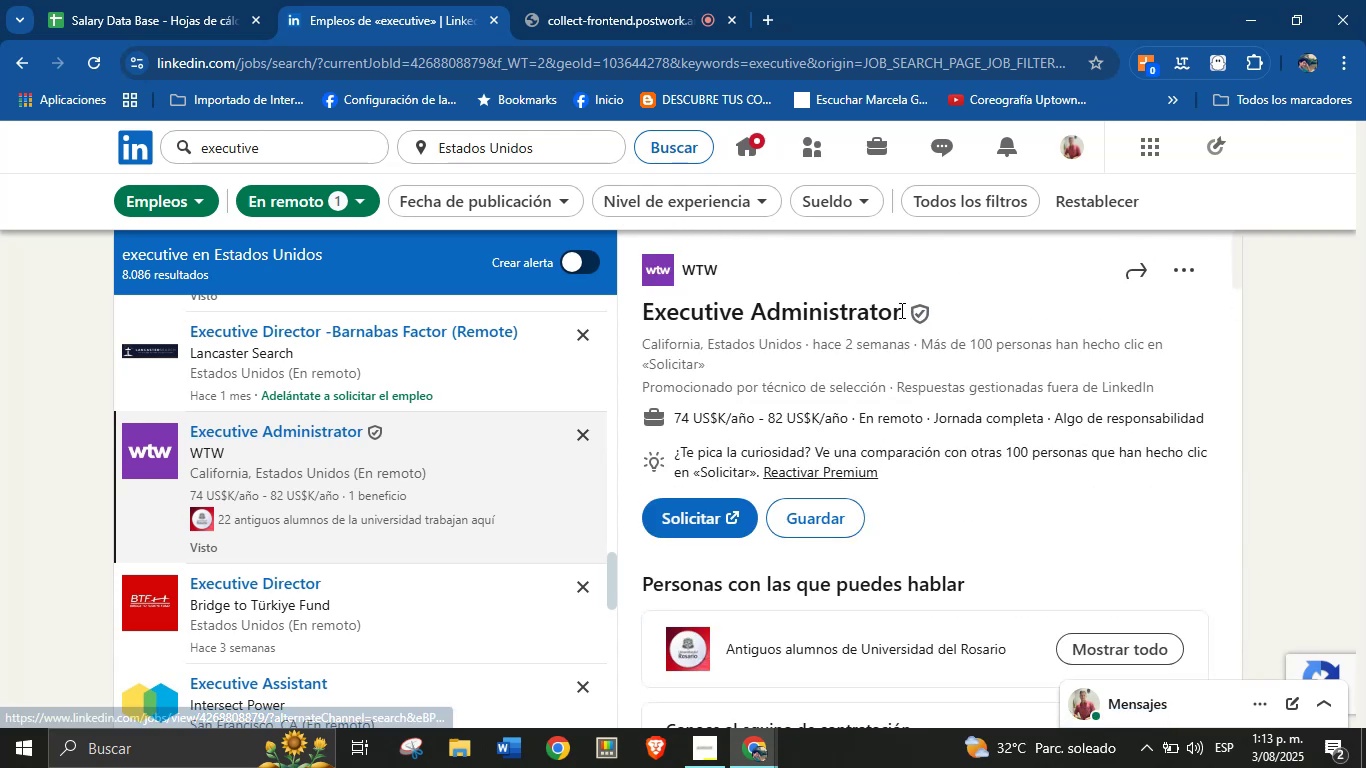 
key(Control+C)
 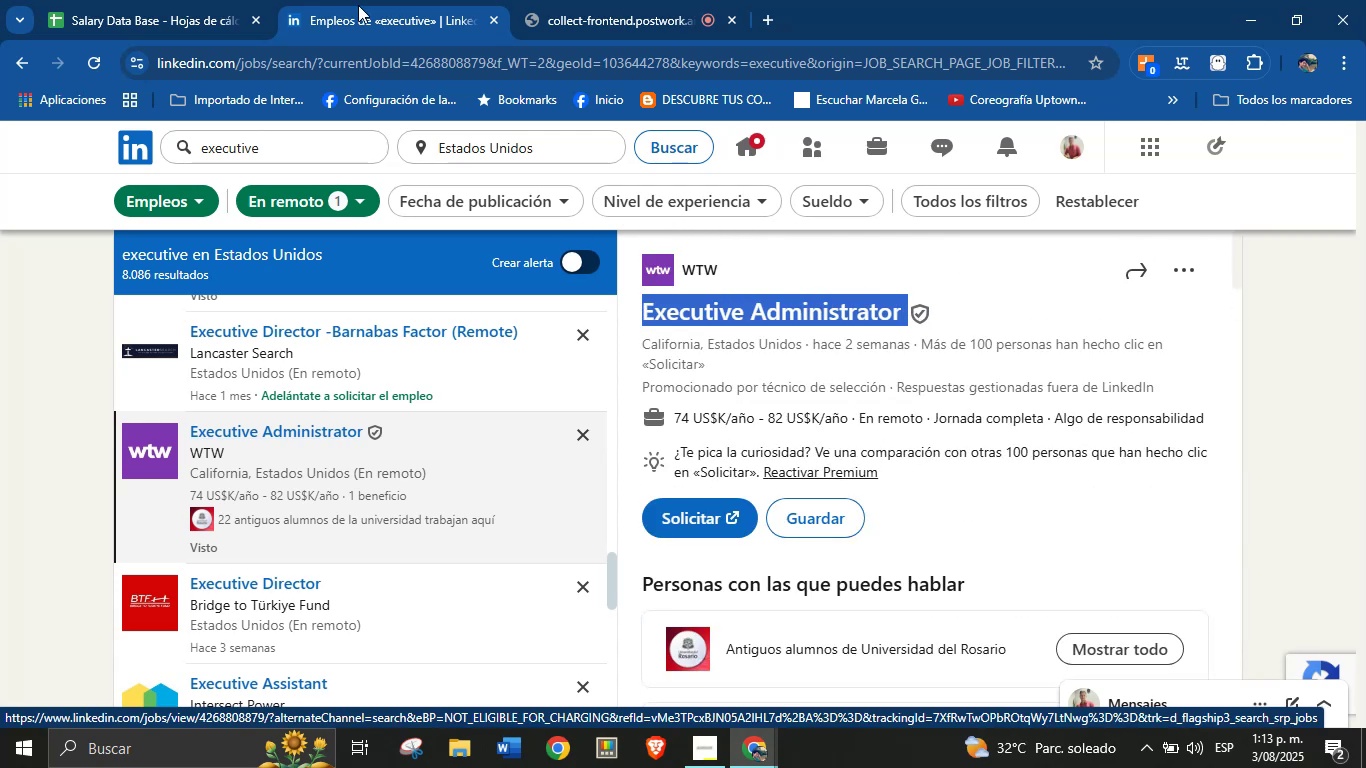 
left_click([231, 0])
 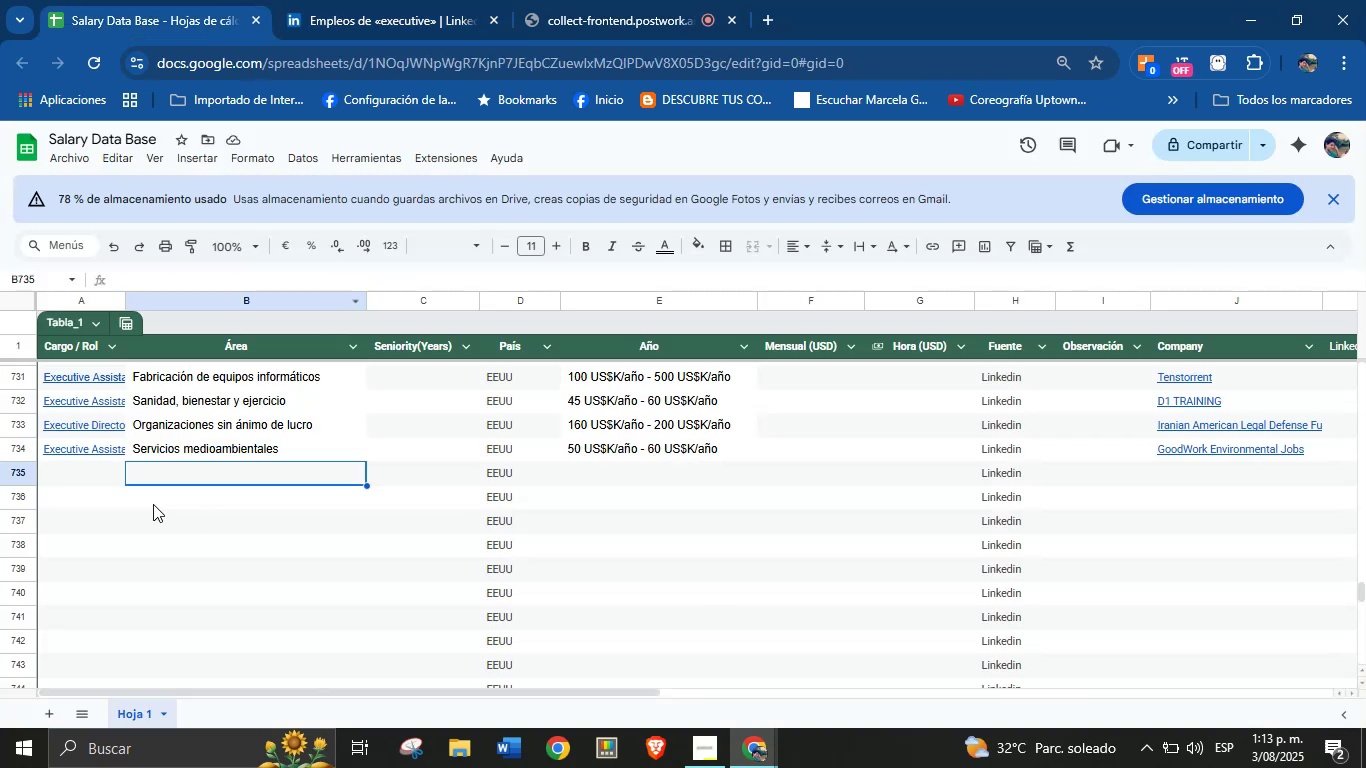 
left_click([82, 489])
 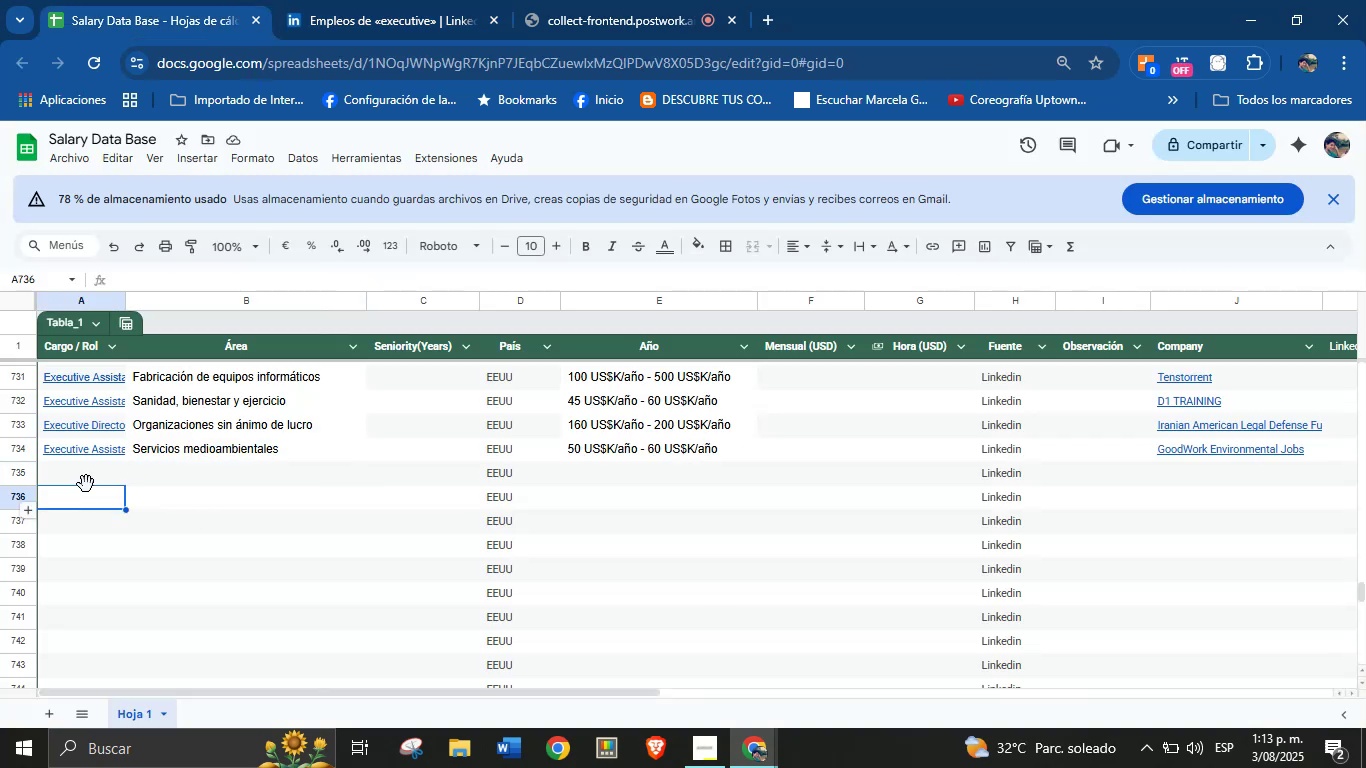 
key(Control+V)
 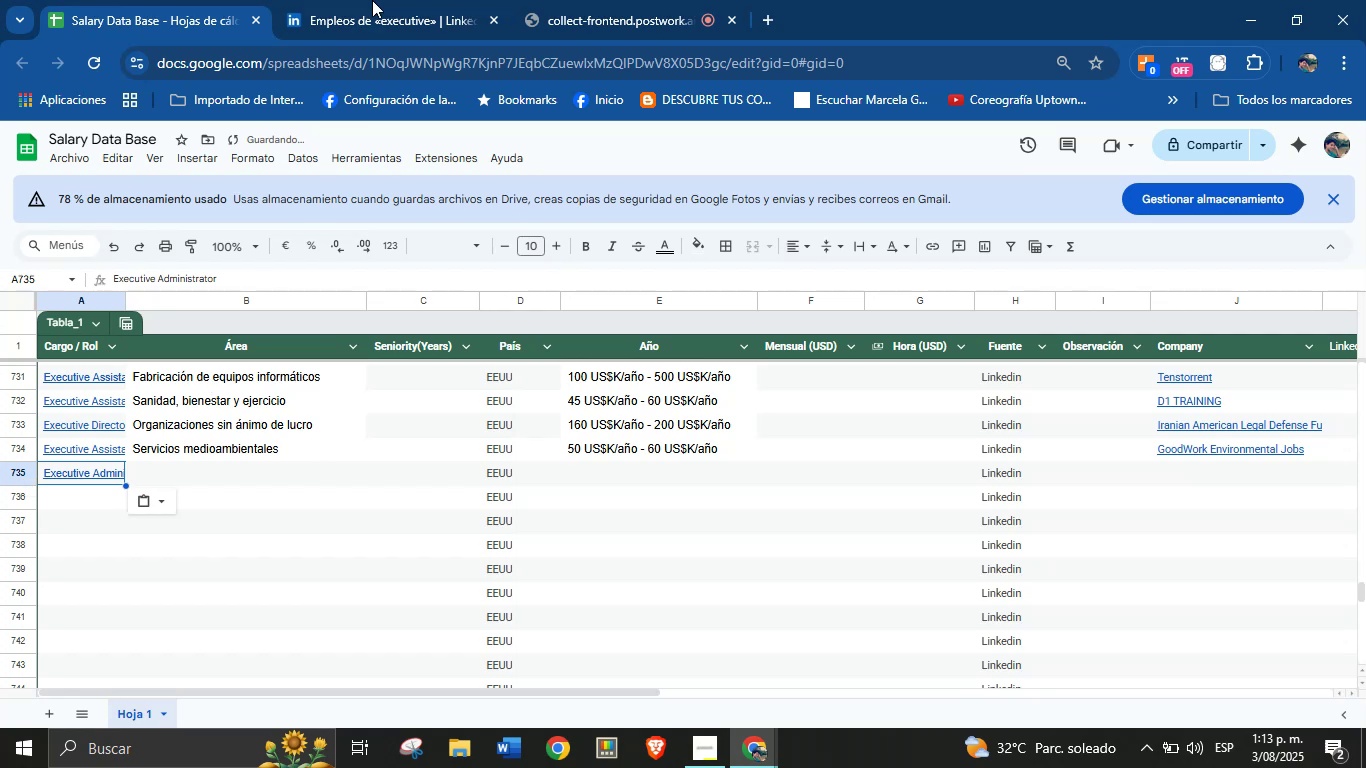 
left_click([392, 0])
 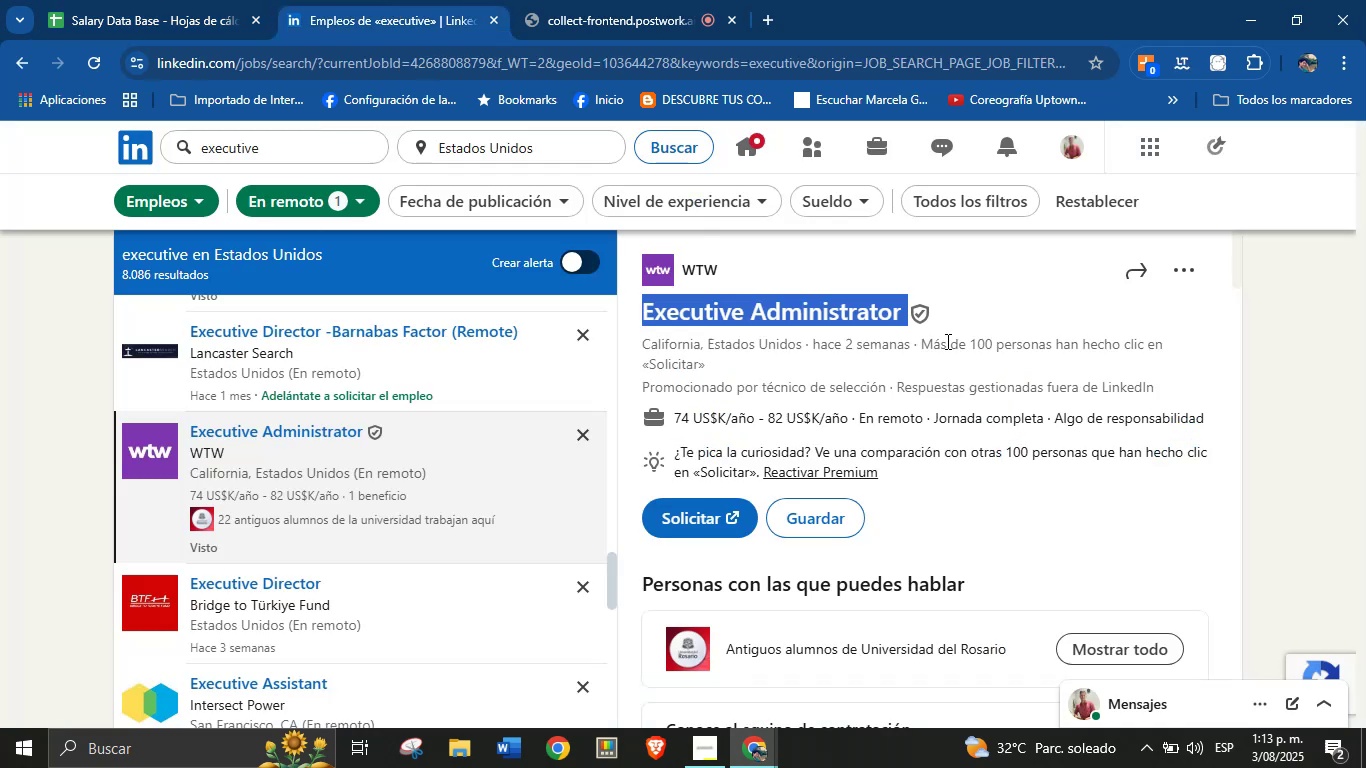 
left_click([967, 295])
 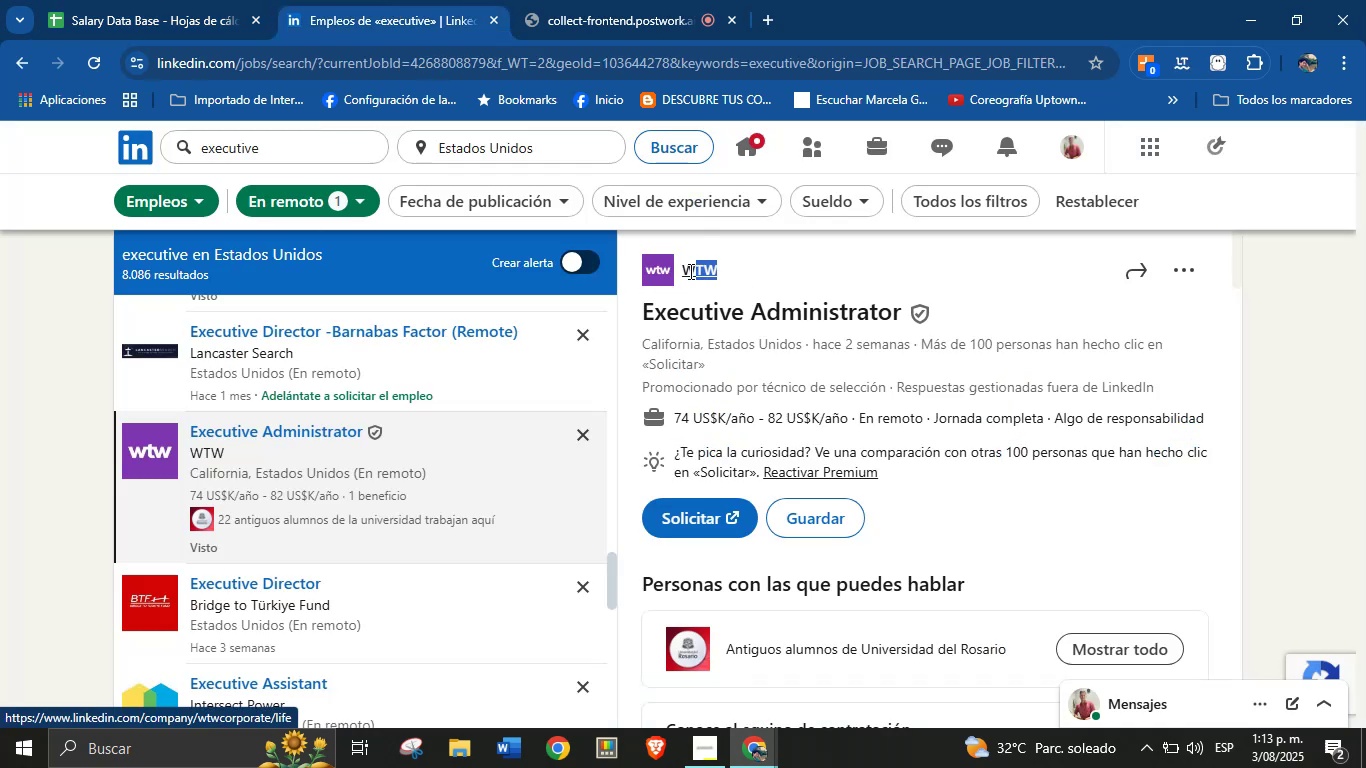 
key(Control+C)
 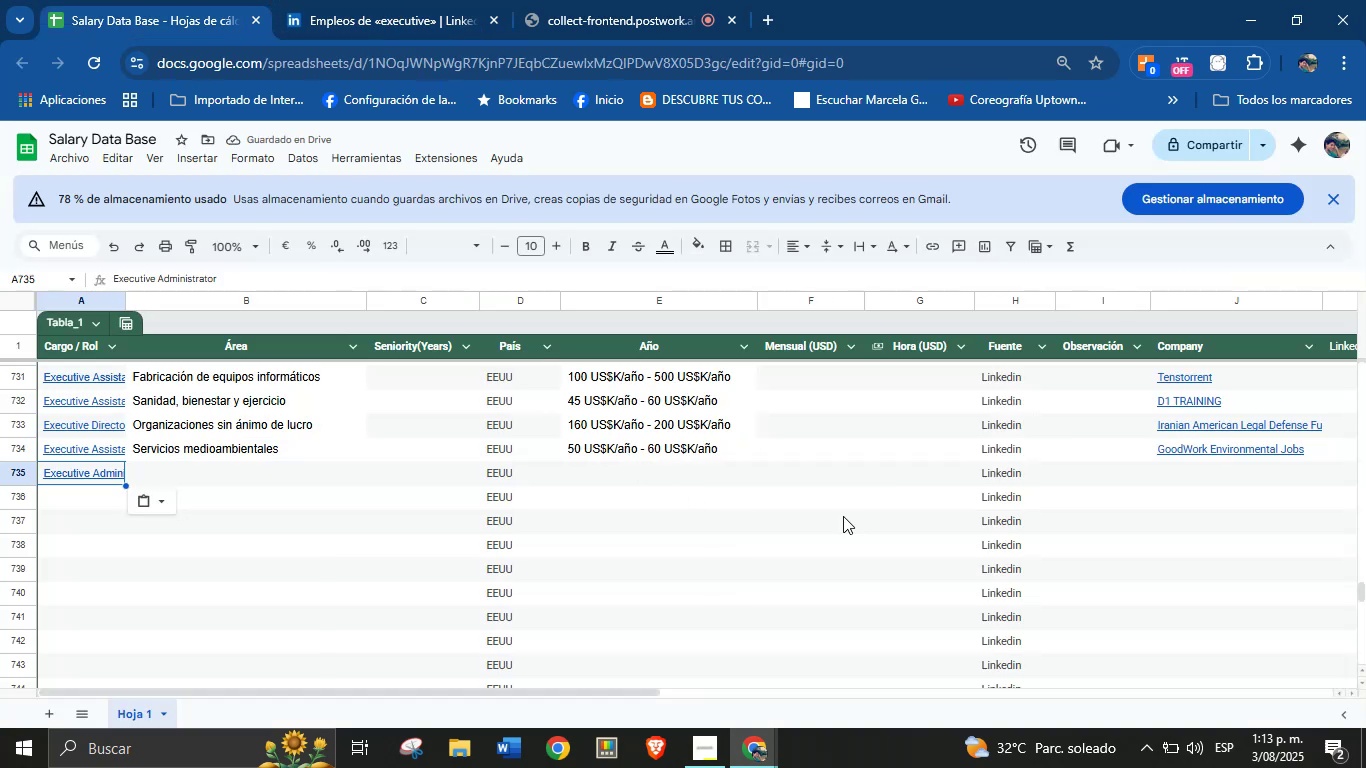 
key(Control+V)
 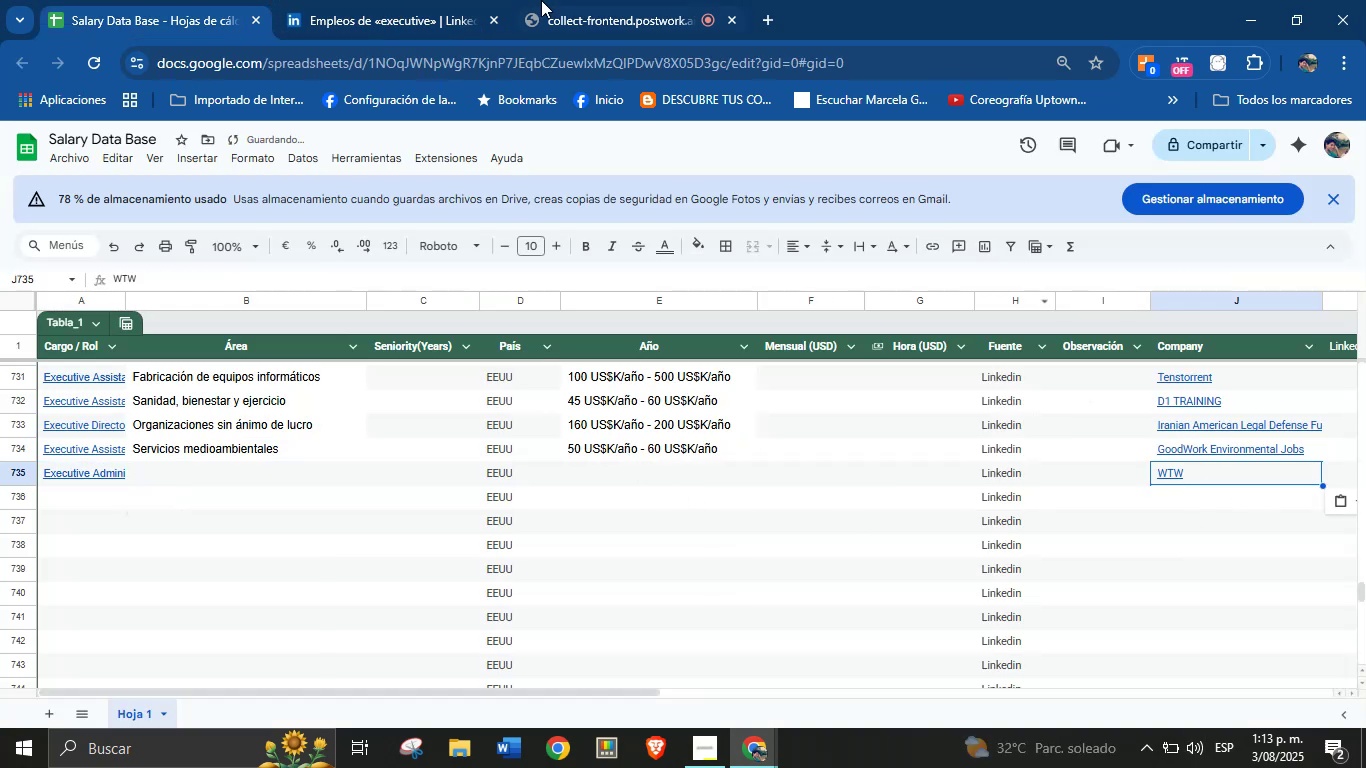 
left_click([442, 0])
 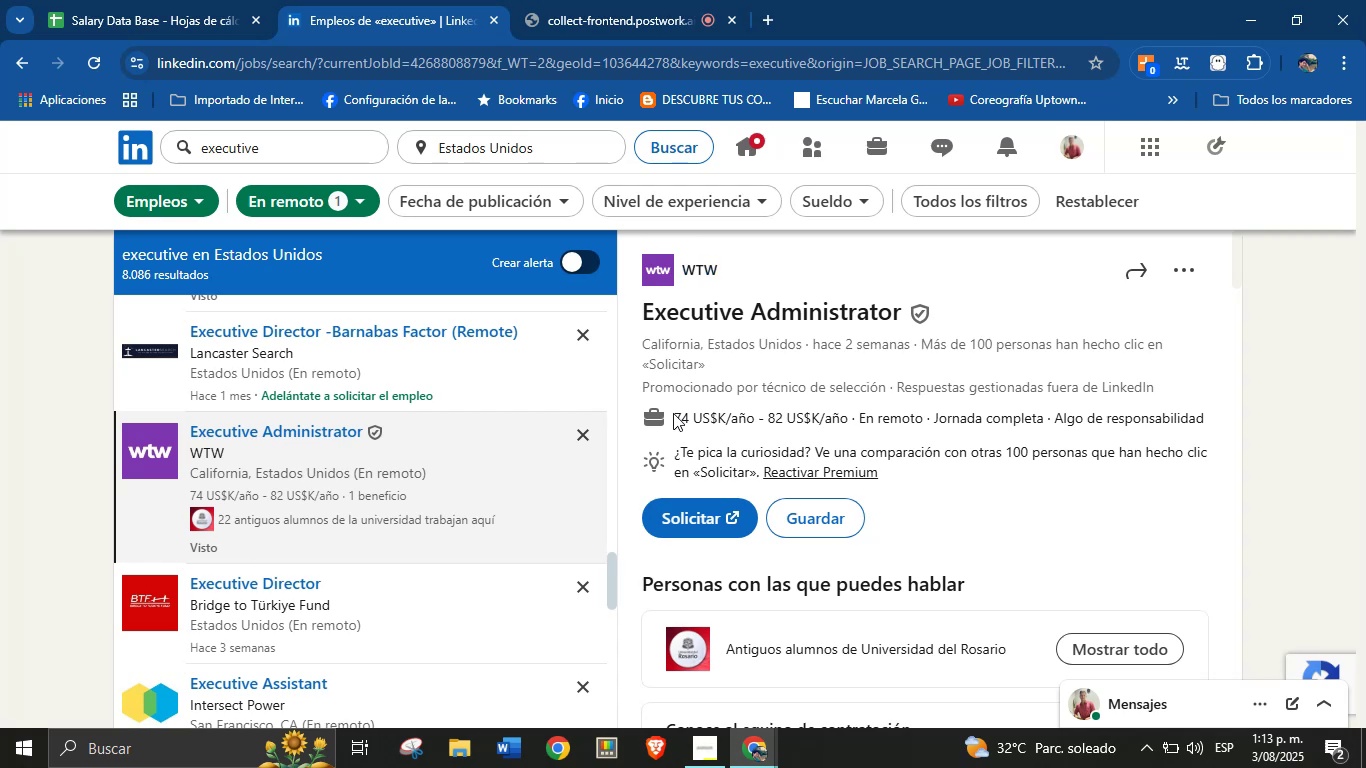 
key(Control+C)
 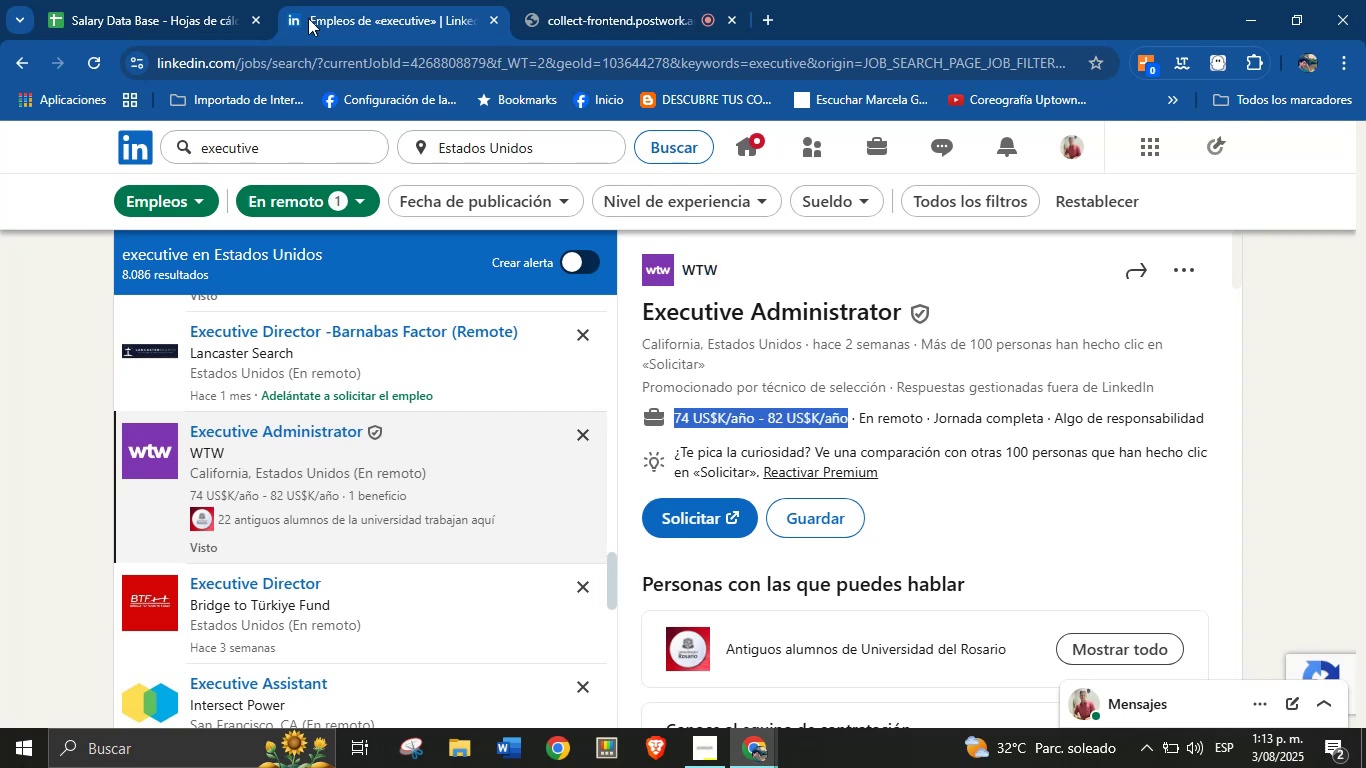 
left_click([111, 0])
 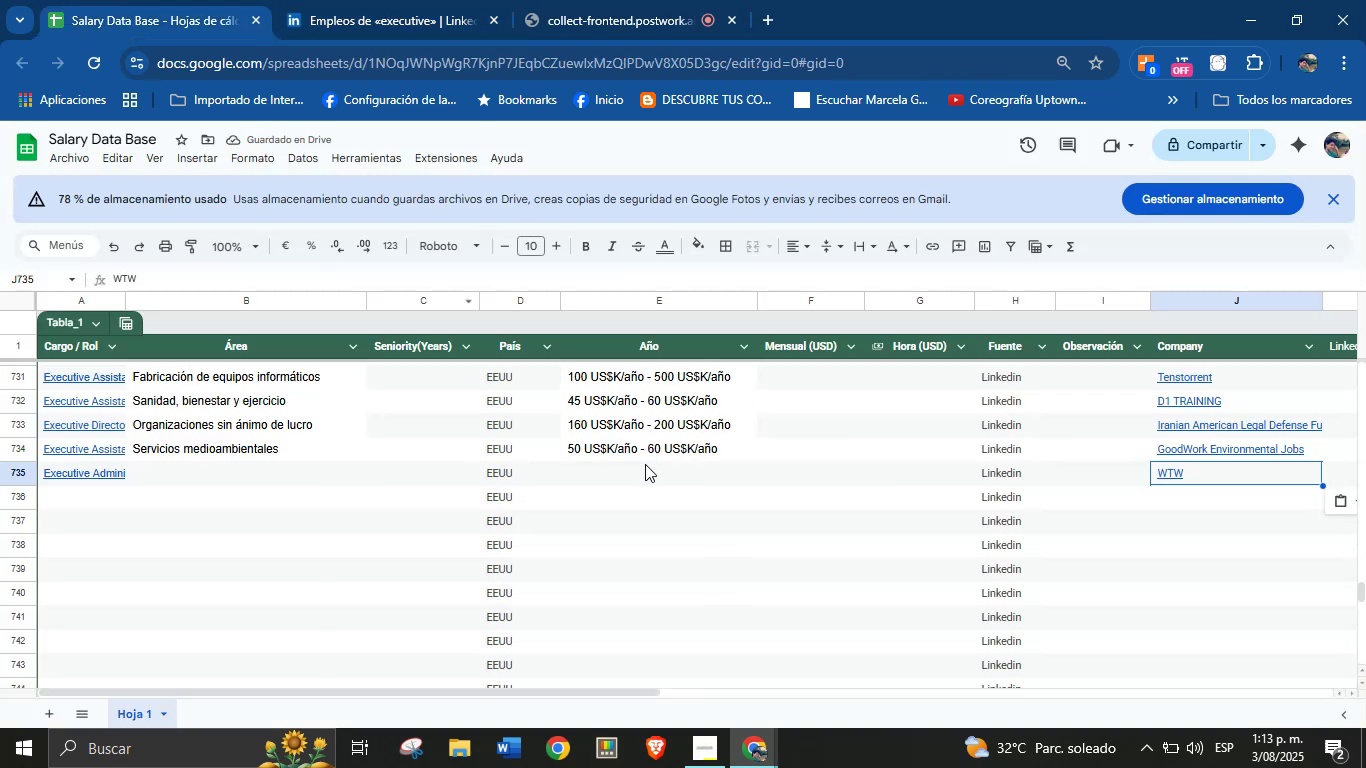 
key(Control+V)
 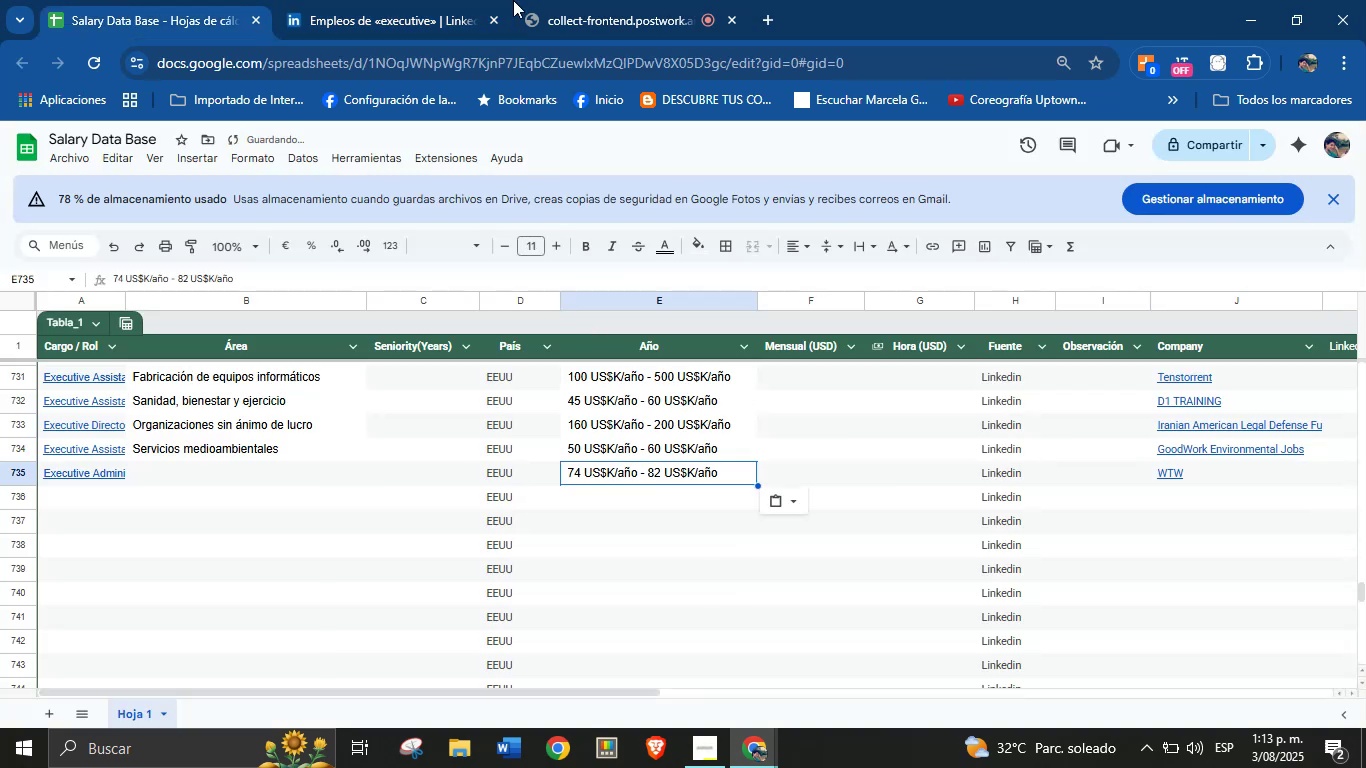 
left_click([445, 0])
 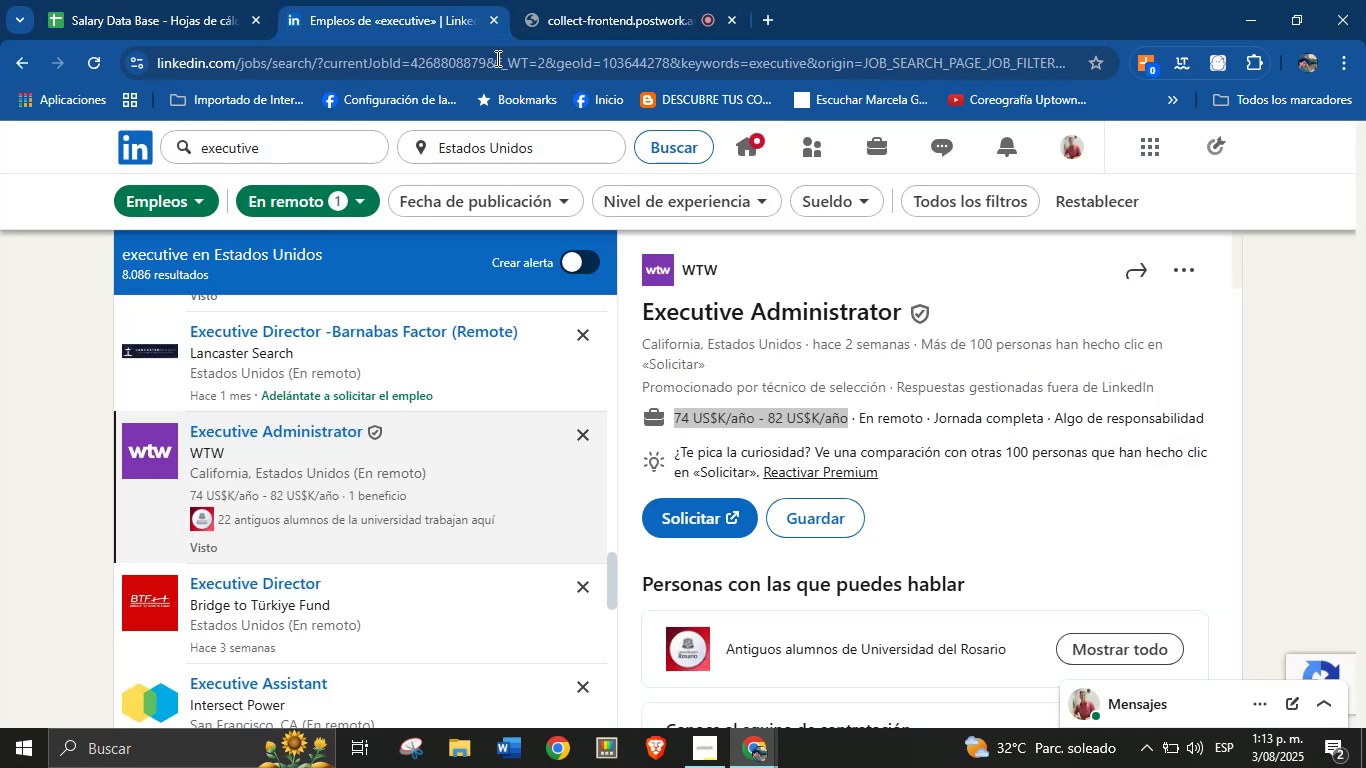 
scroll: coordinate [856, 530], scroll_direction: down, amount: 34.0
 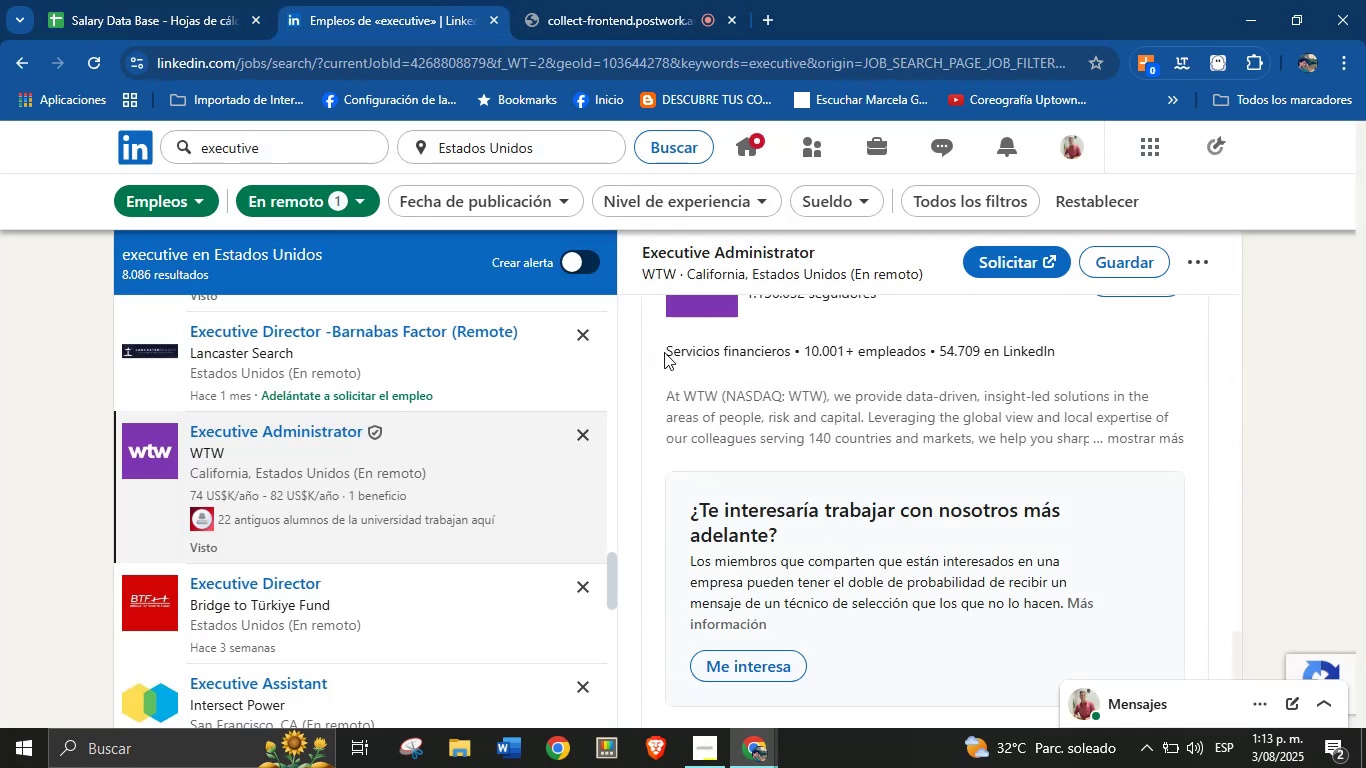 
key(Control+C)
 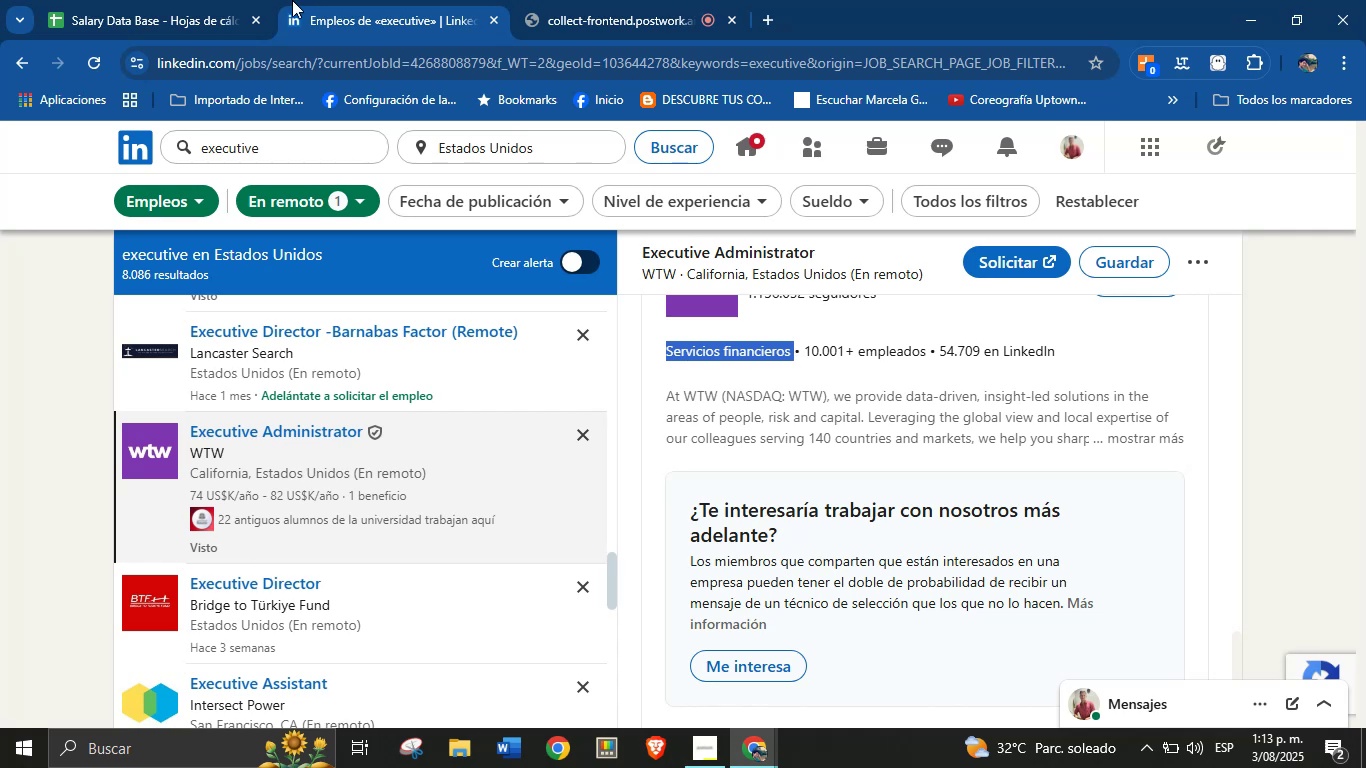 
left_click([194, 0])
 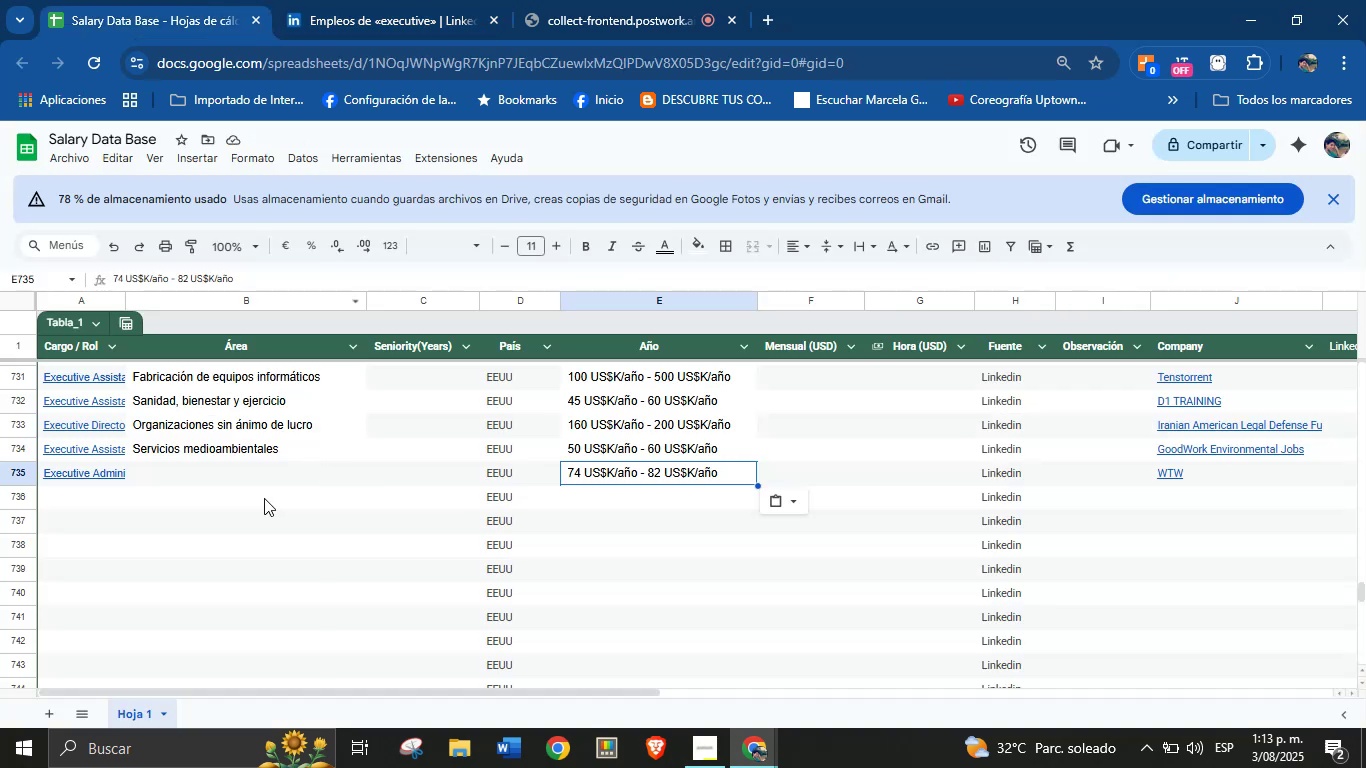 
left_click([220, 484])
 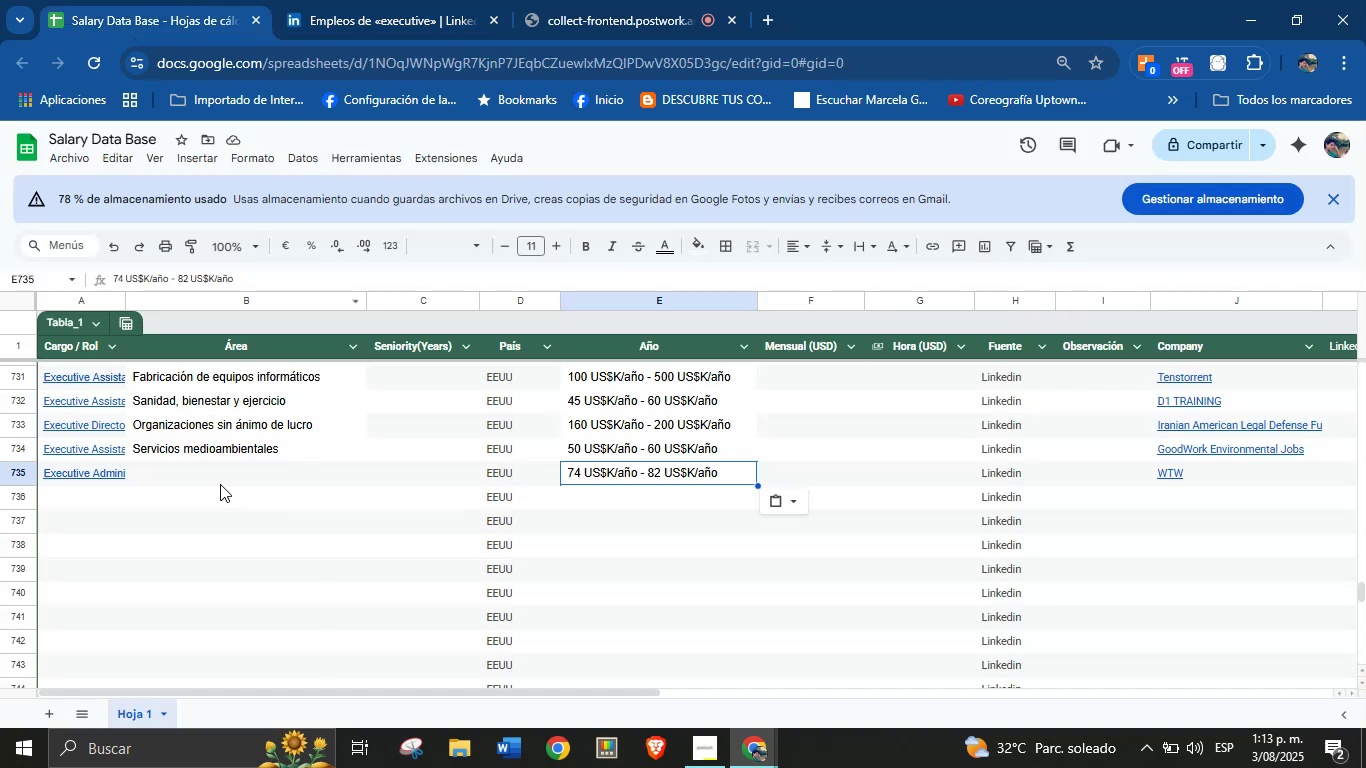 
key(Control+V)
 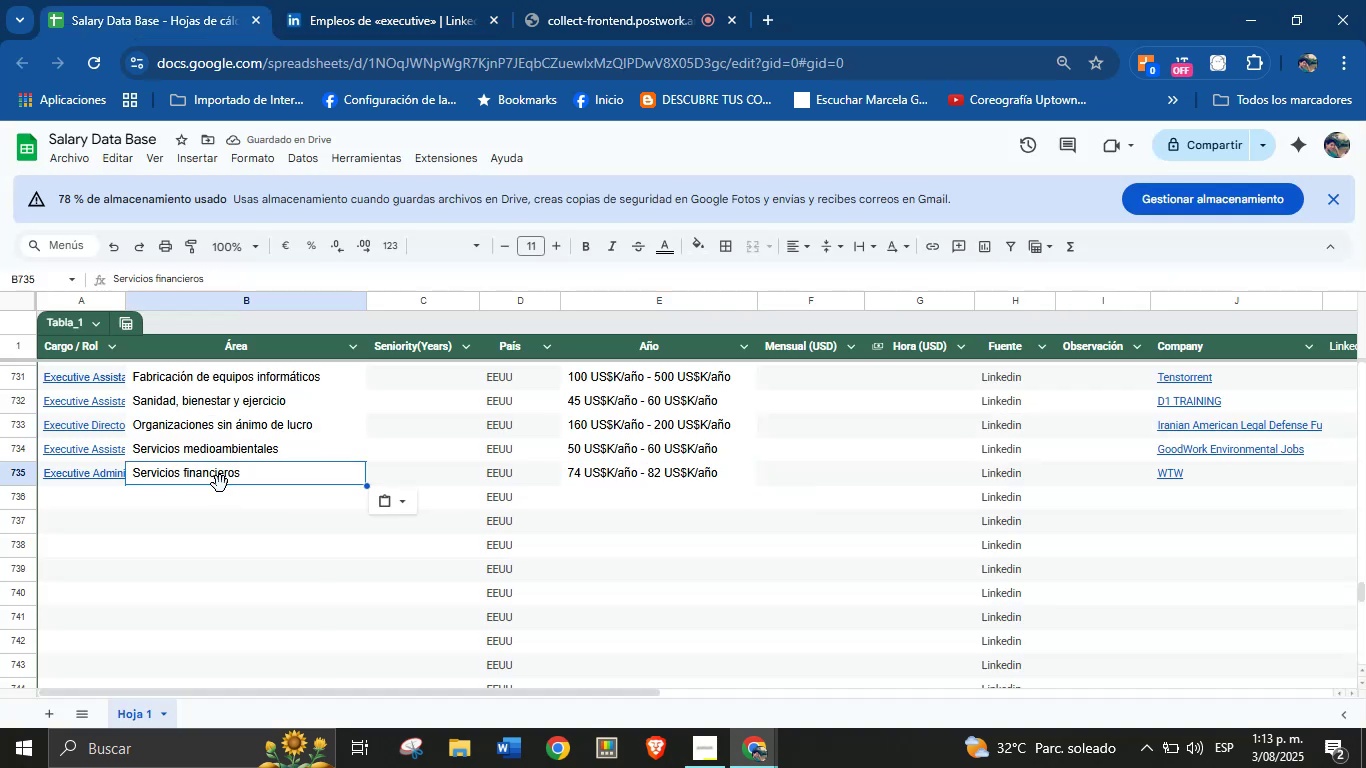 
wait(8.39)
 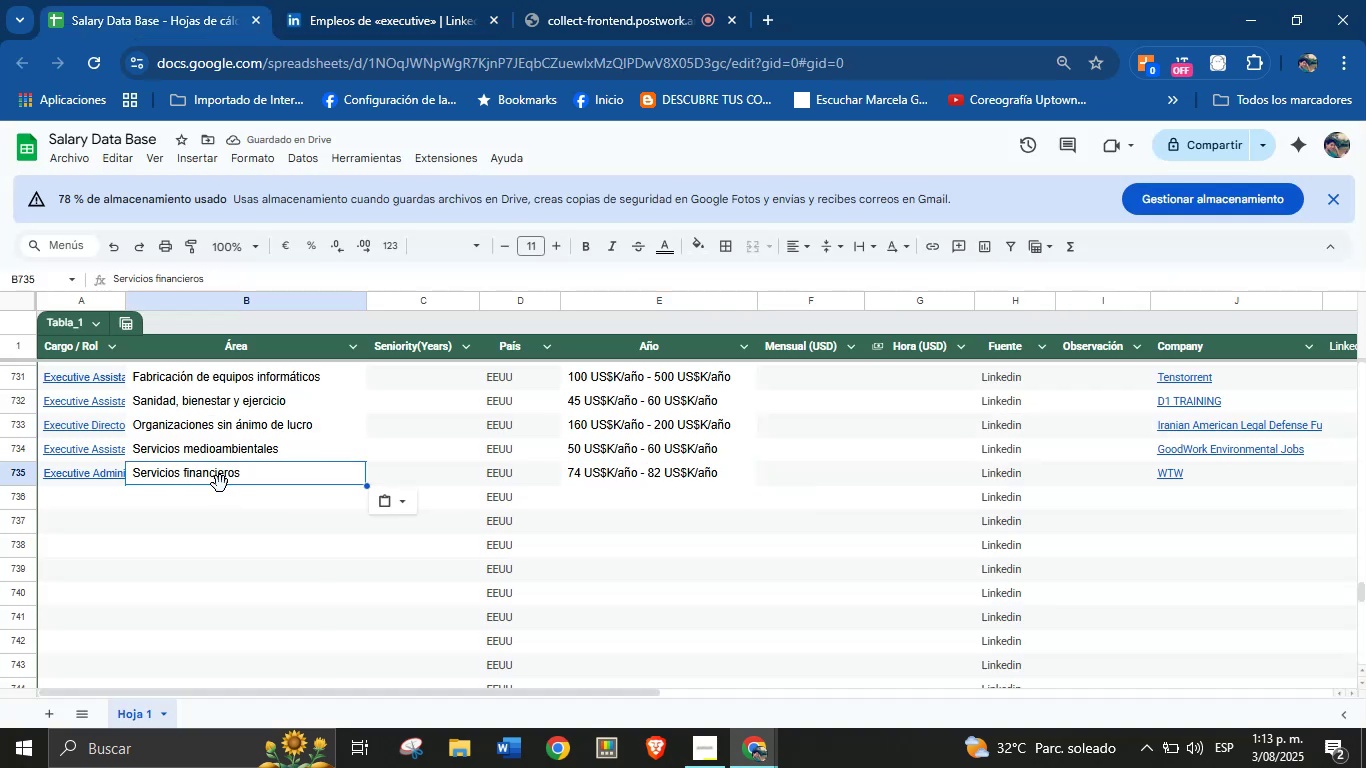 
left_click([76, 494])
 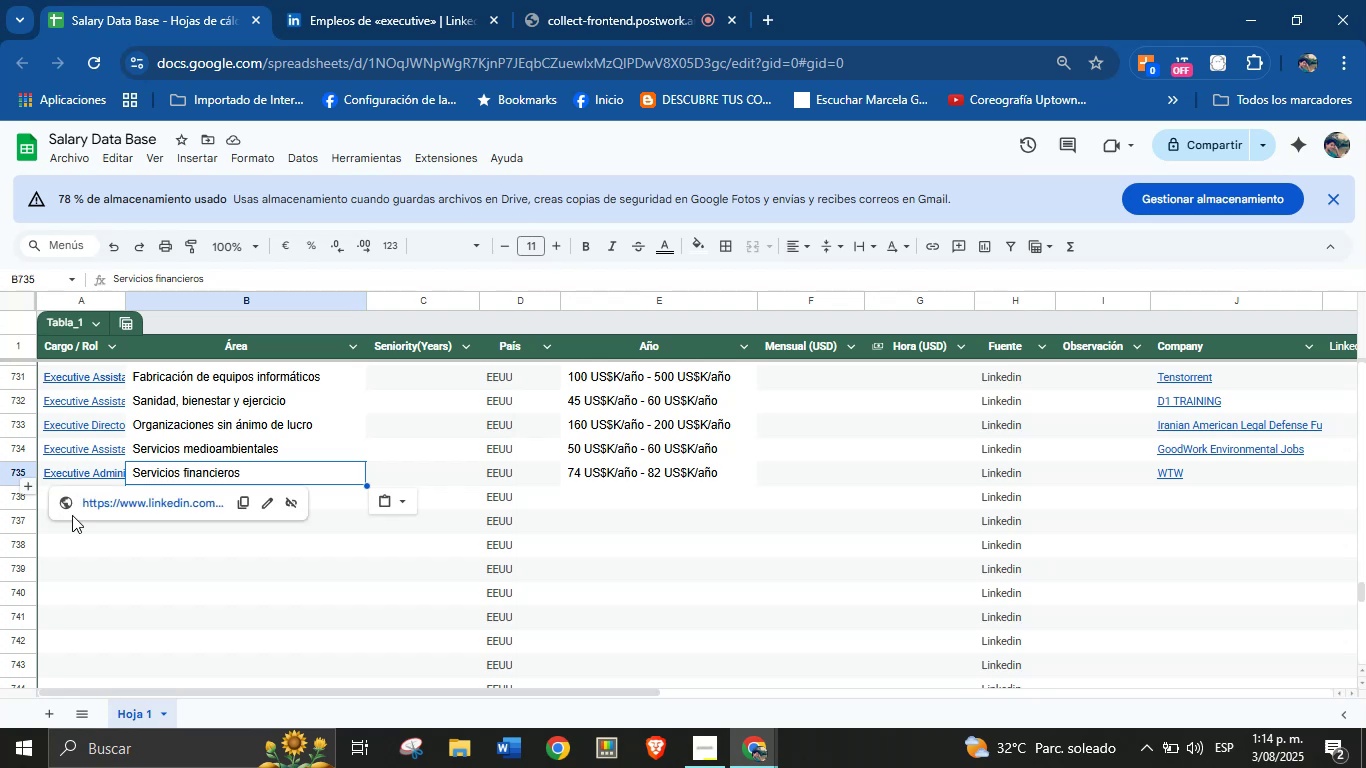 
left_click([65, 587])
 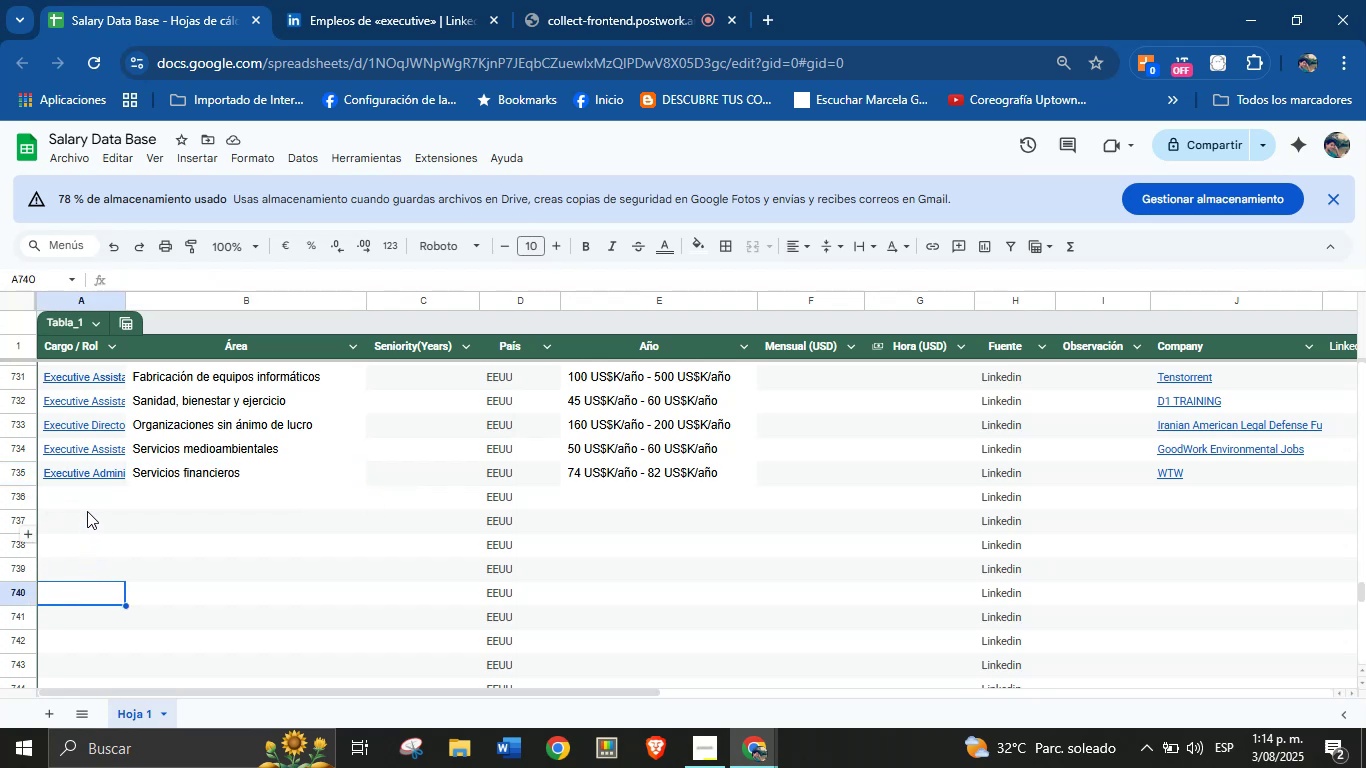 
left_click([92, 496])
 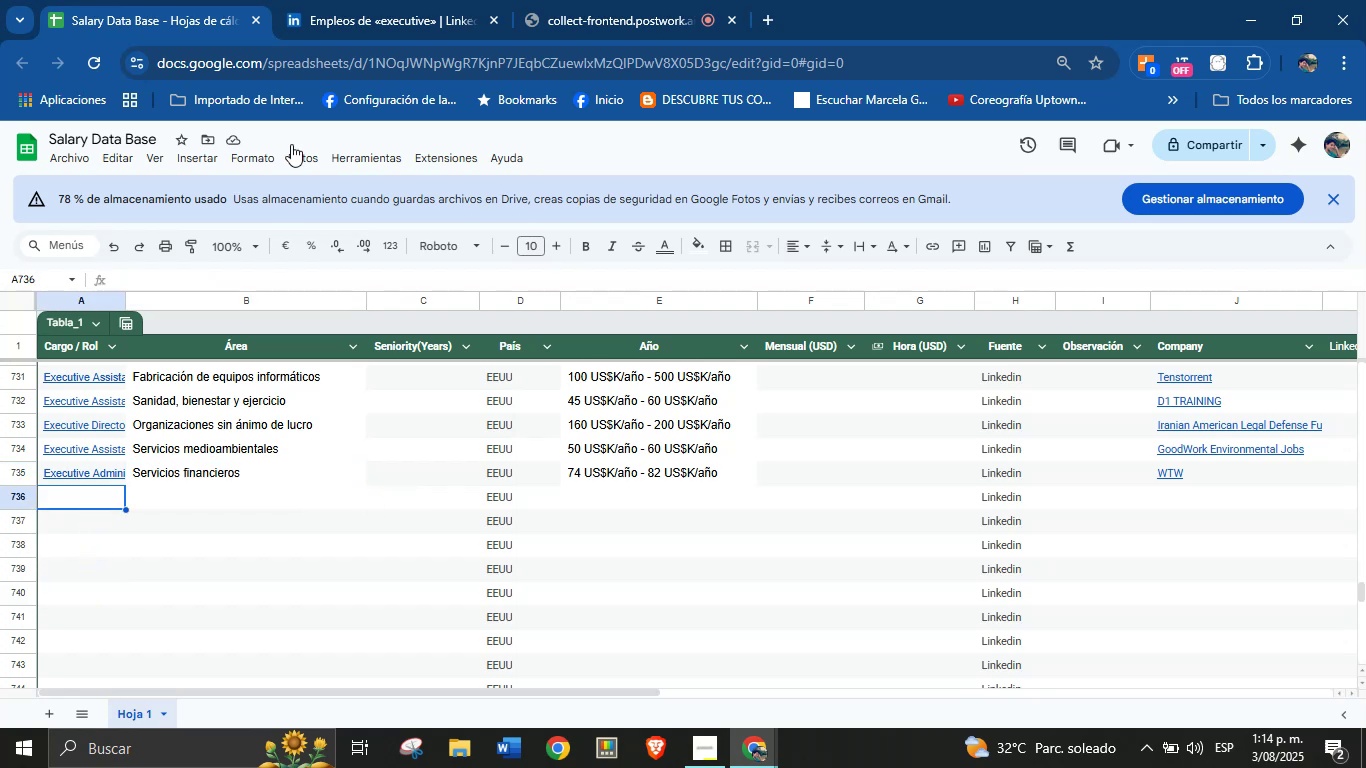 
left_click([344, 0])
 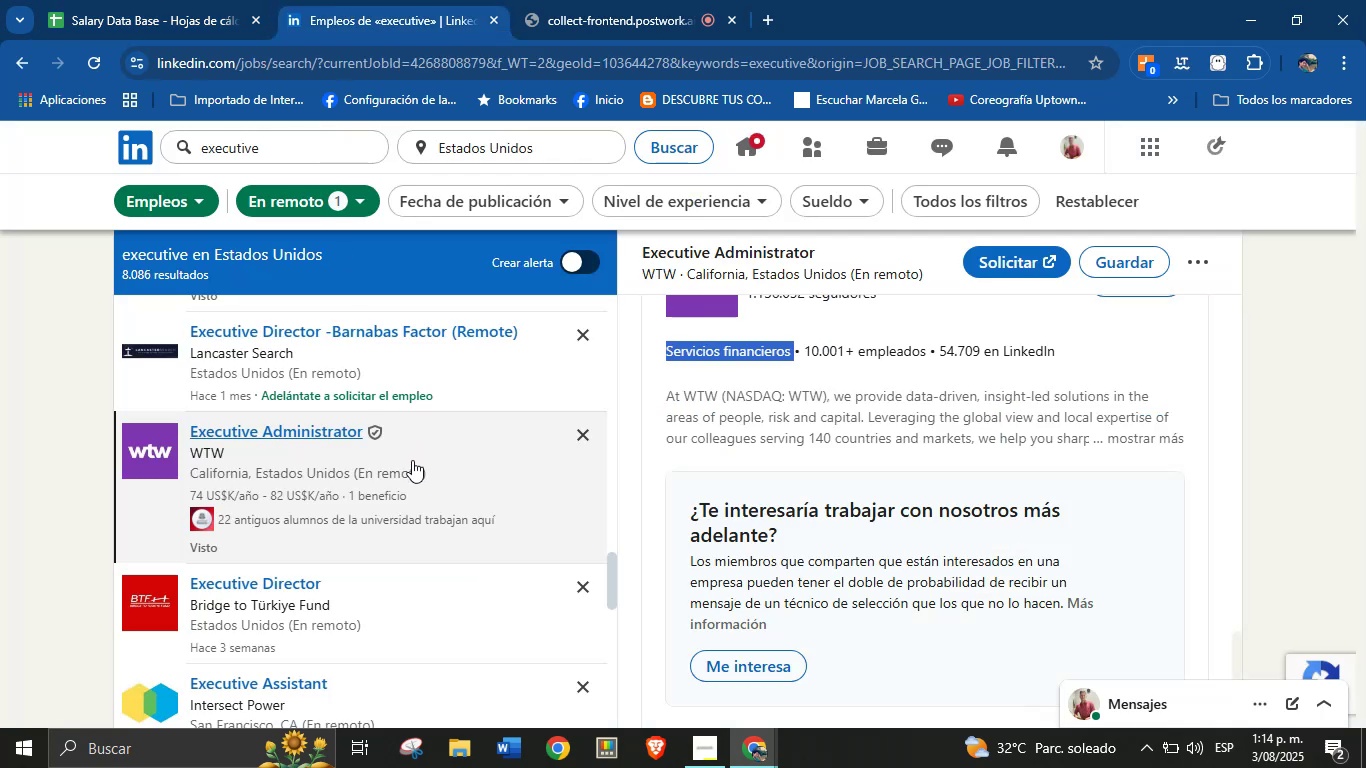 
scroll: coordinate [340, 495], scroll_direction: down, amount: 3.0
 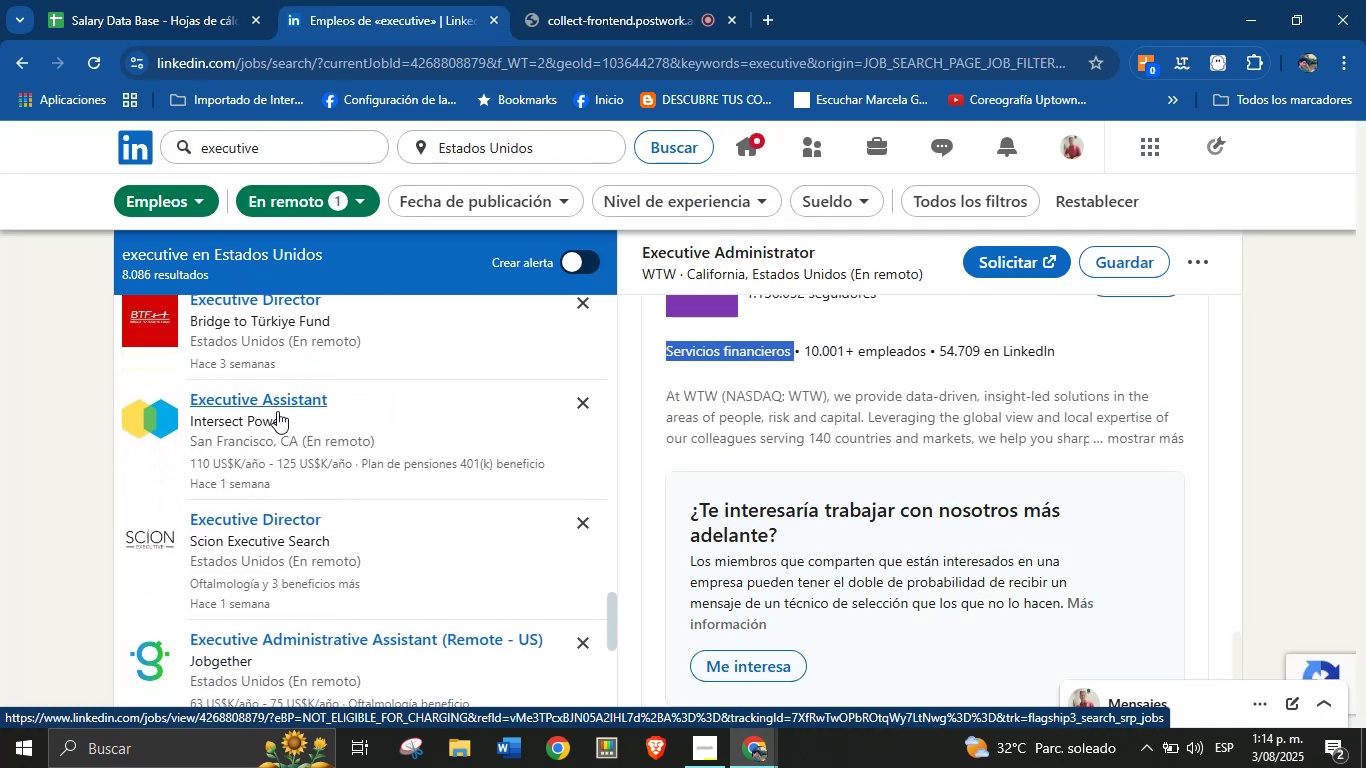 
left_click([273, 400])
 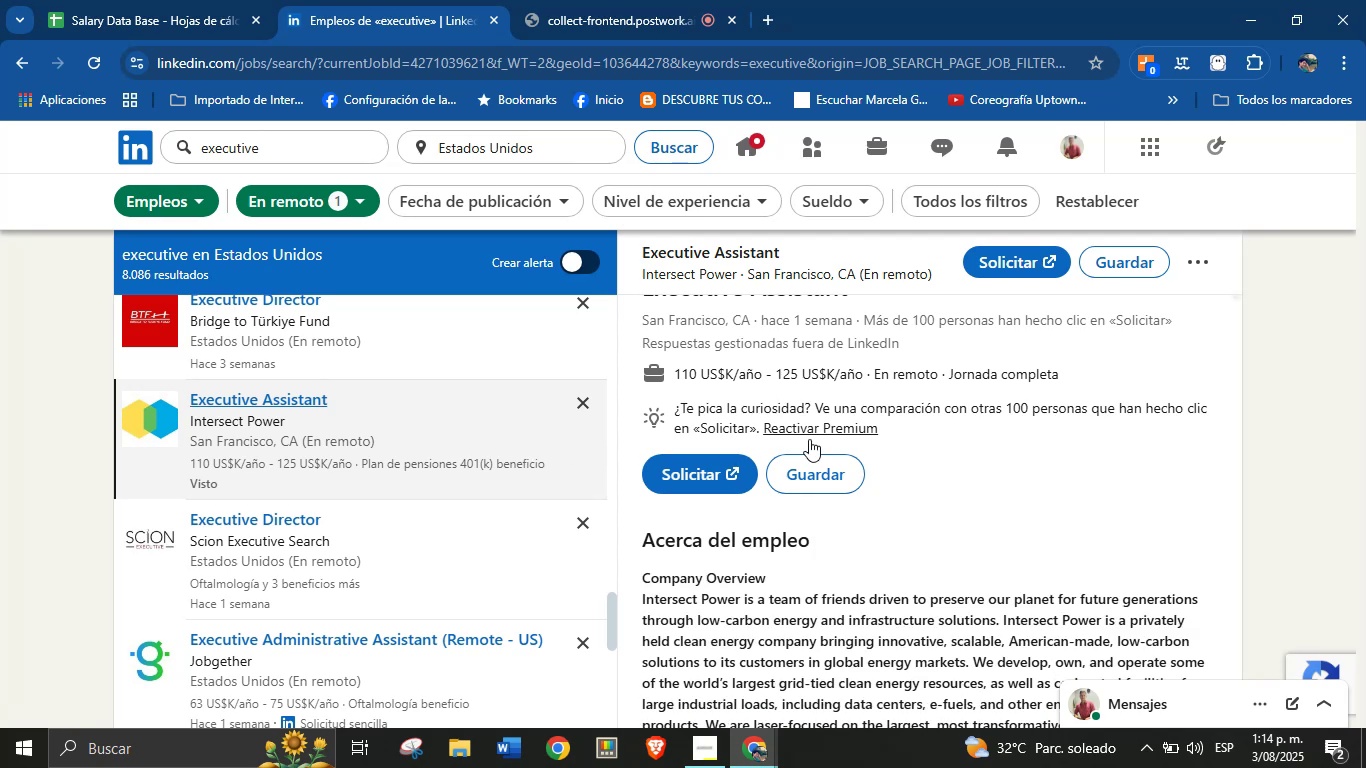 
wait(5.35)
 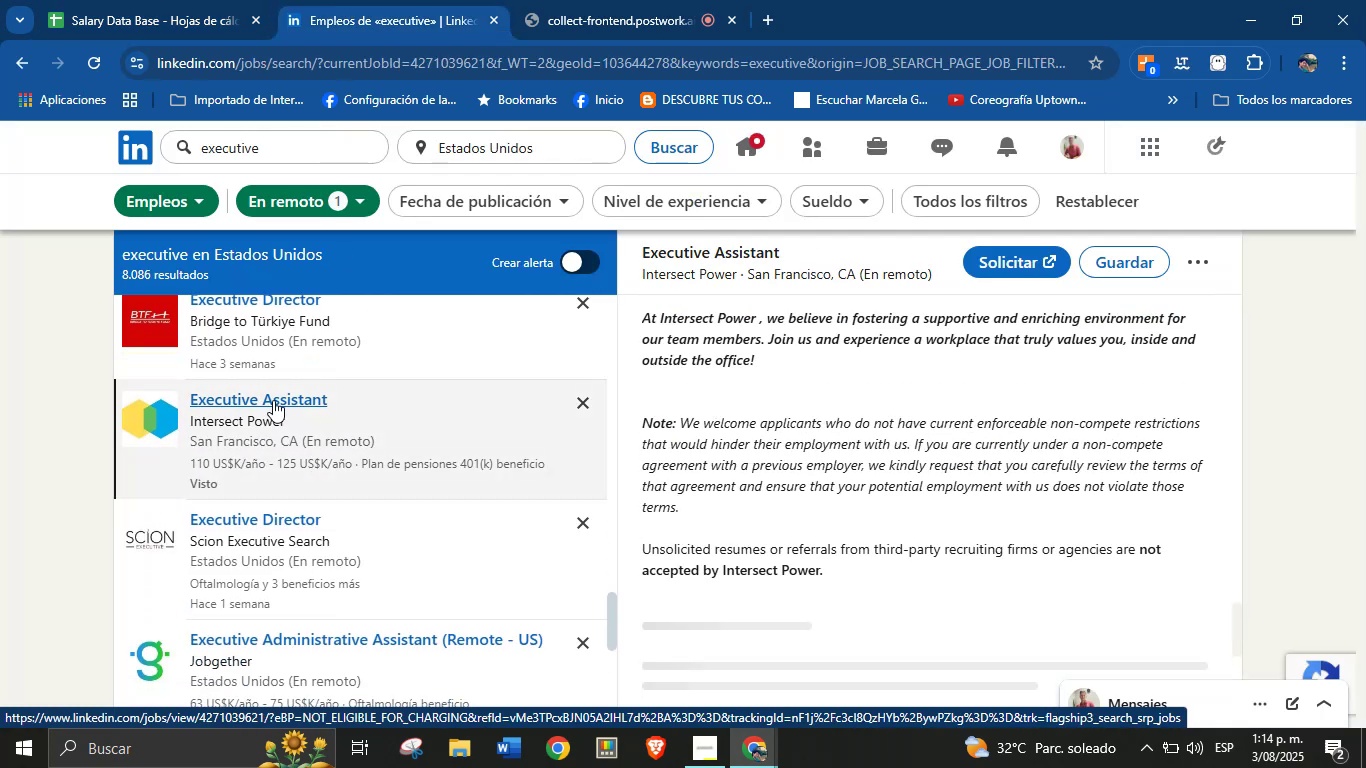 
scroll: coordinate [887, 490], scroll_direction: up, amount: 2.0
 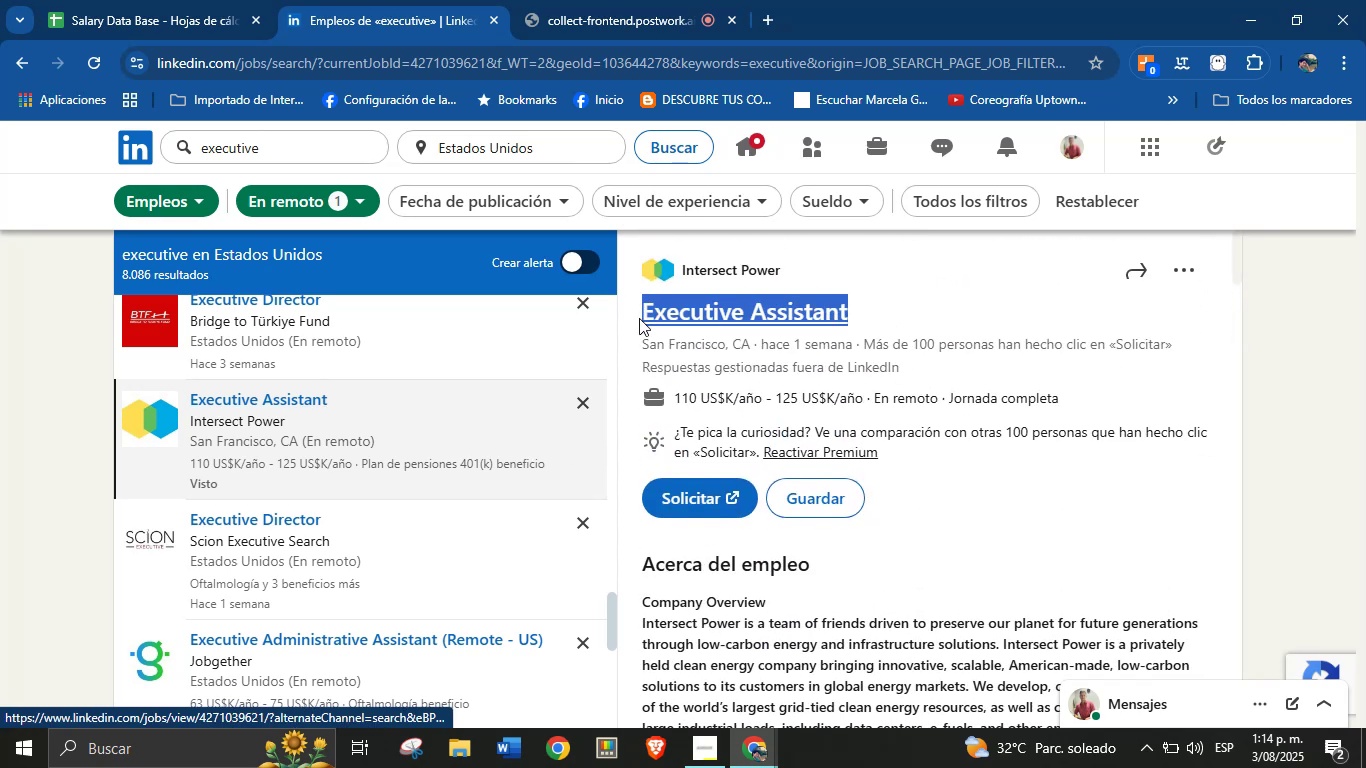 
key(Control+C)
 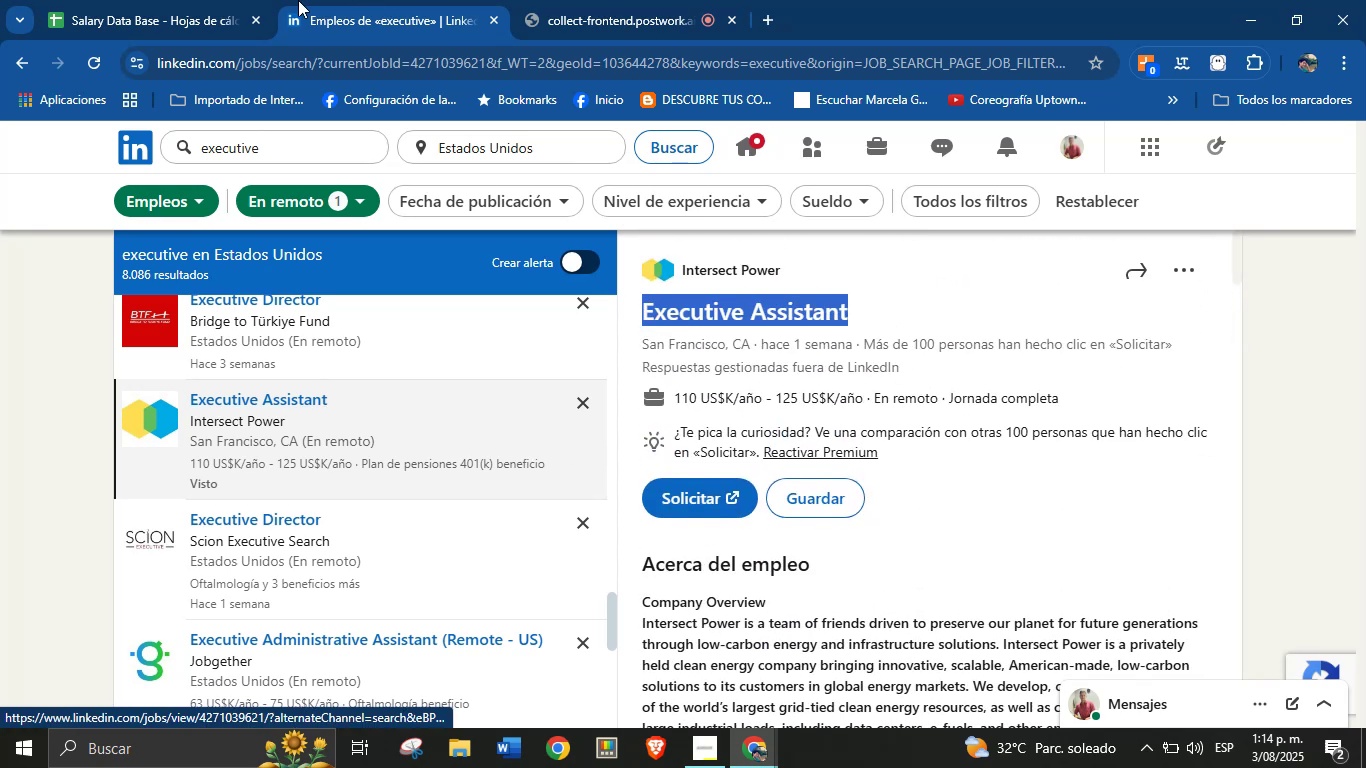 
left_click([222, 0])
 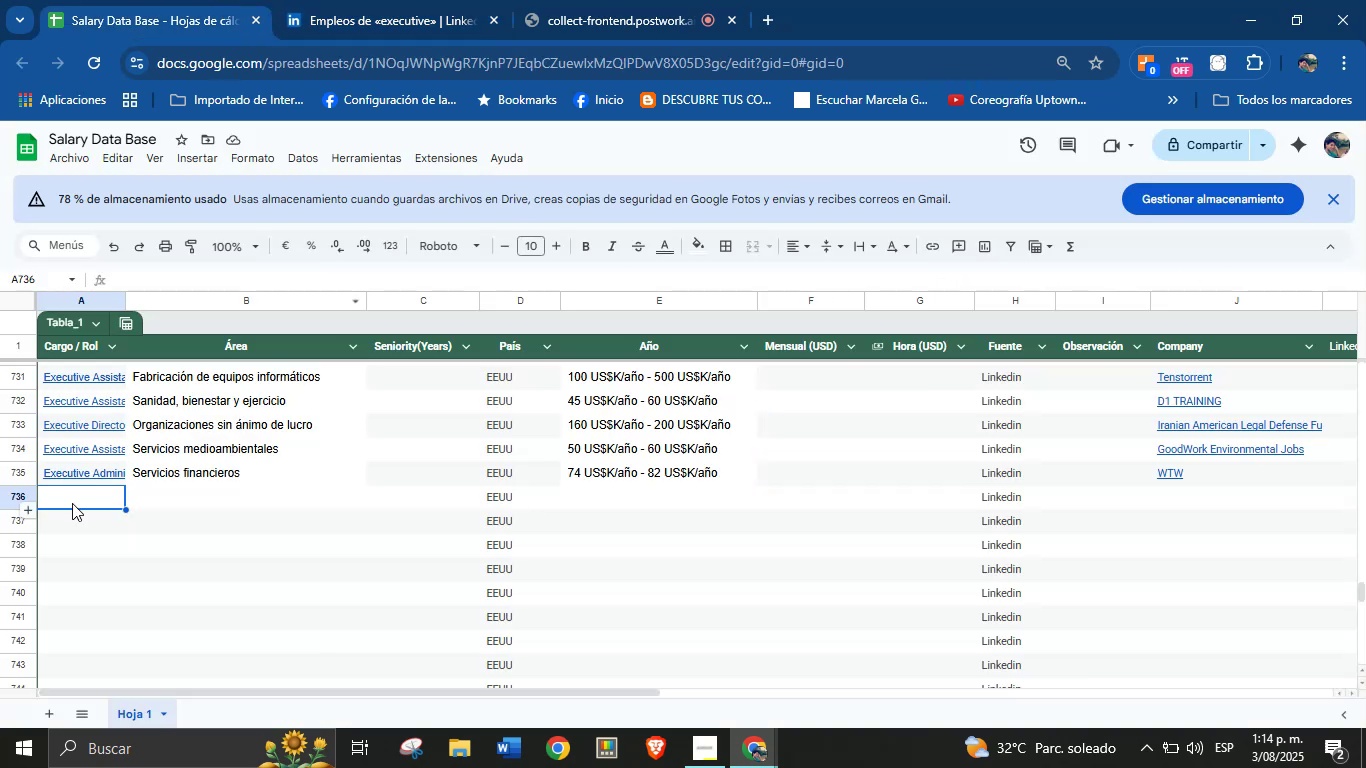 
left_click([78, 500])
 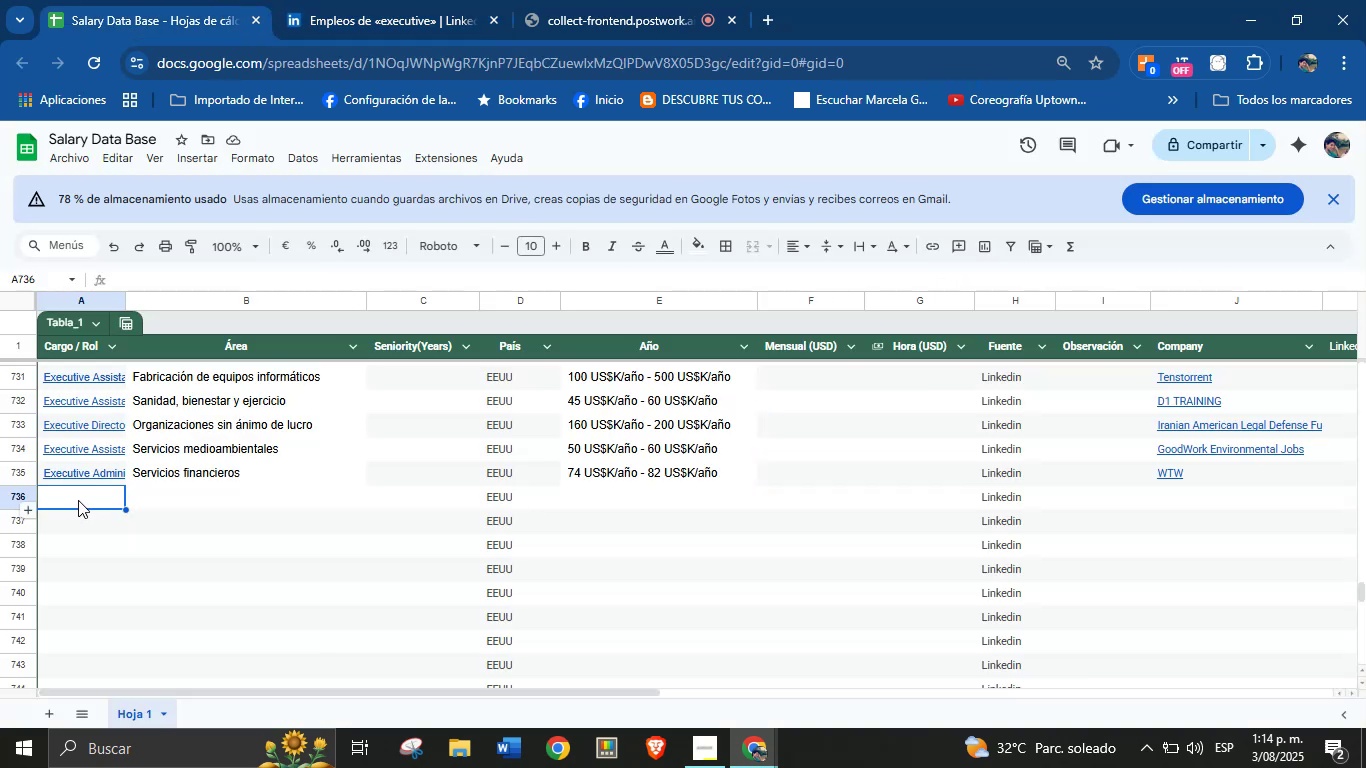 
key(Control+V)
 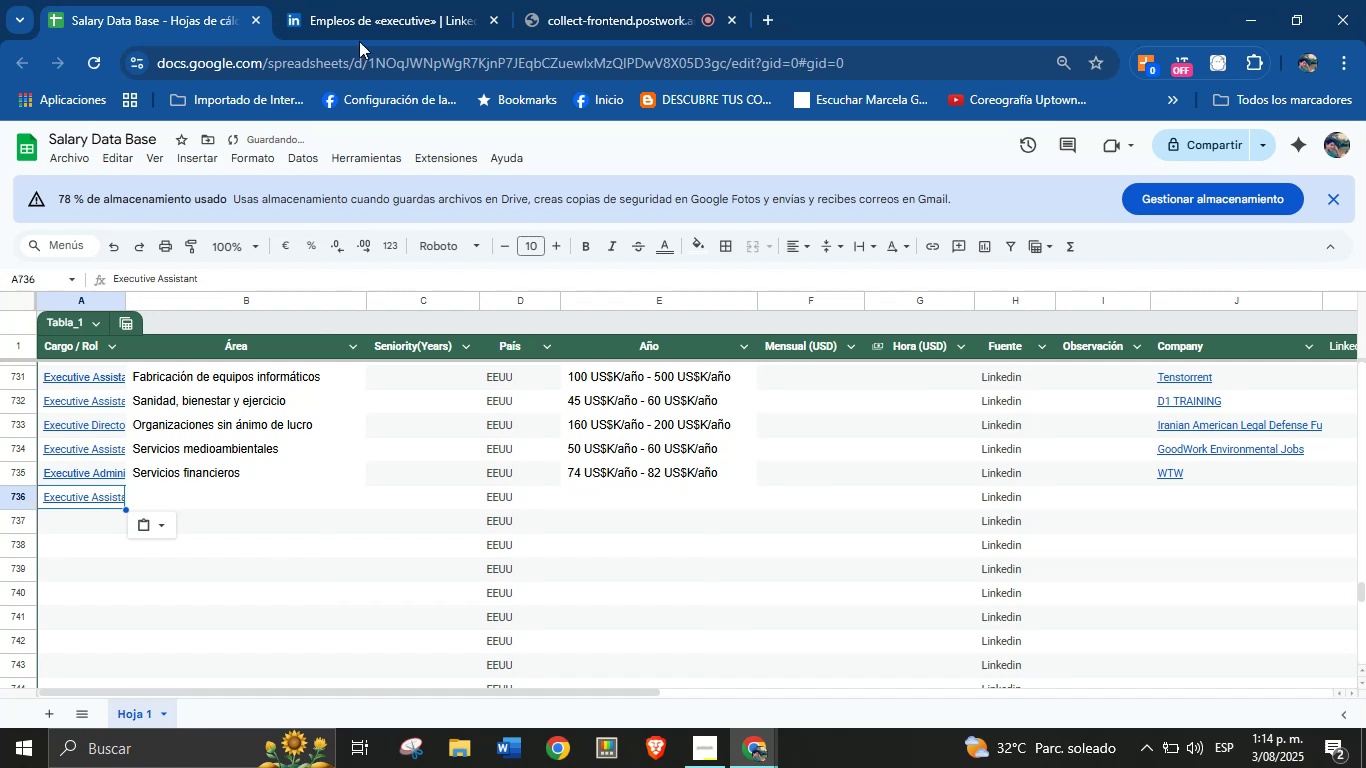 
left_click([379, 0])
 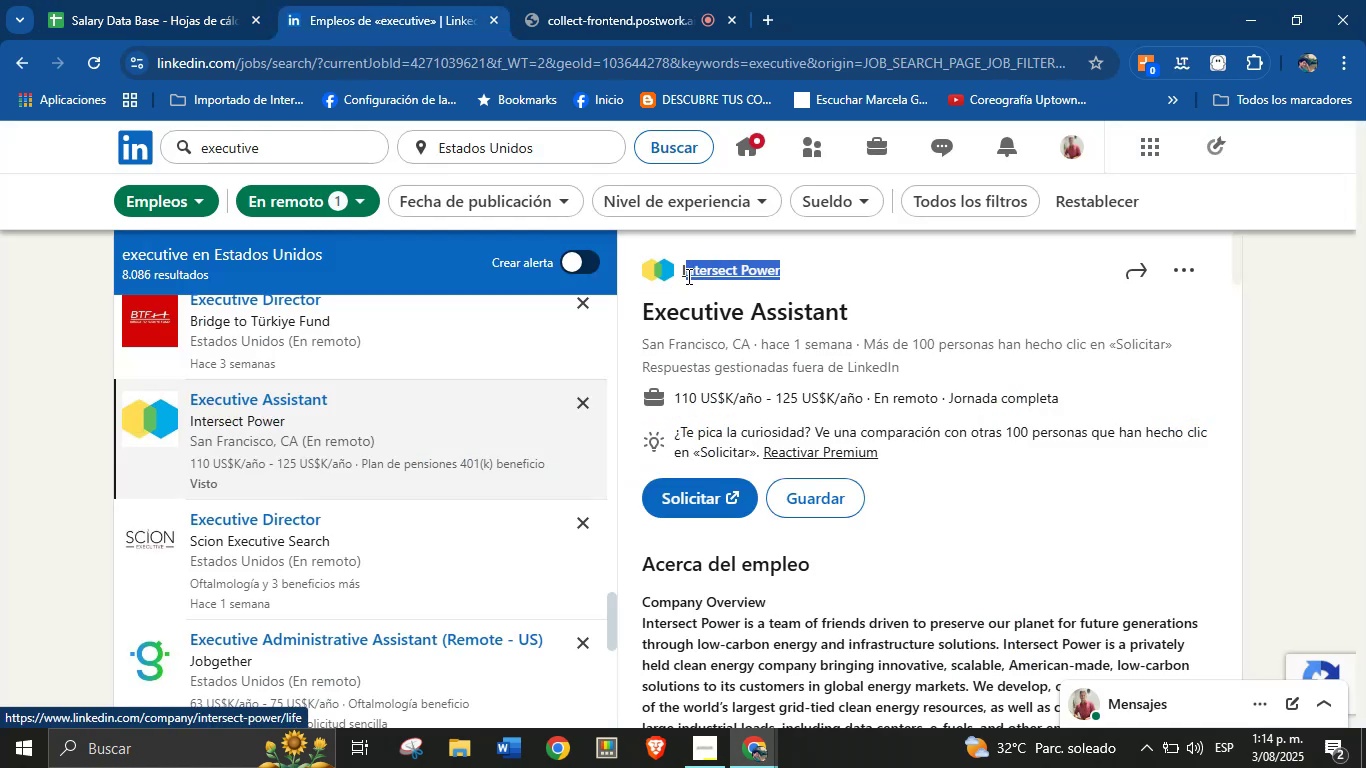 
key(Control+C)
 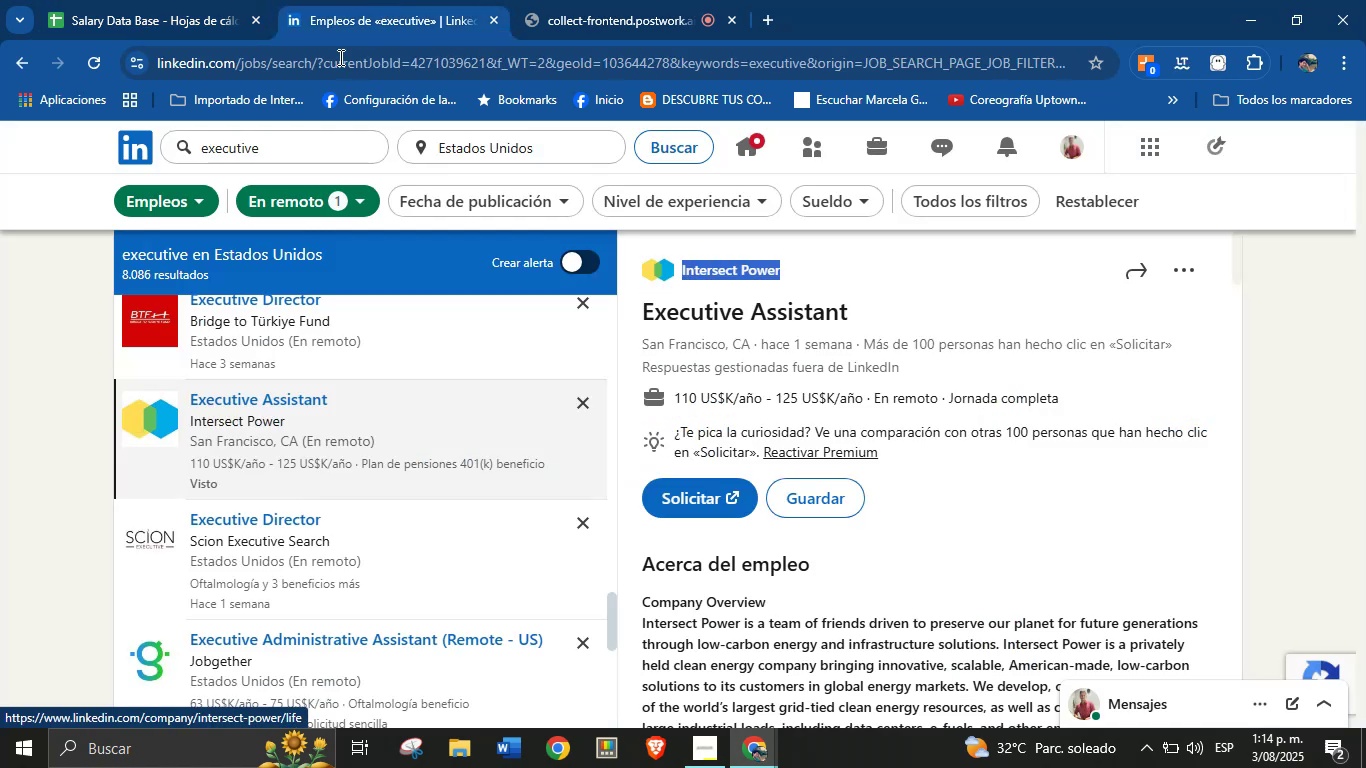 
left_click([204, 0])
 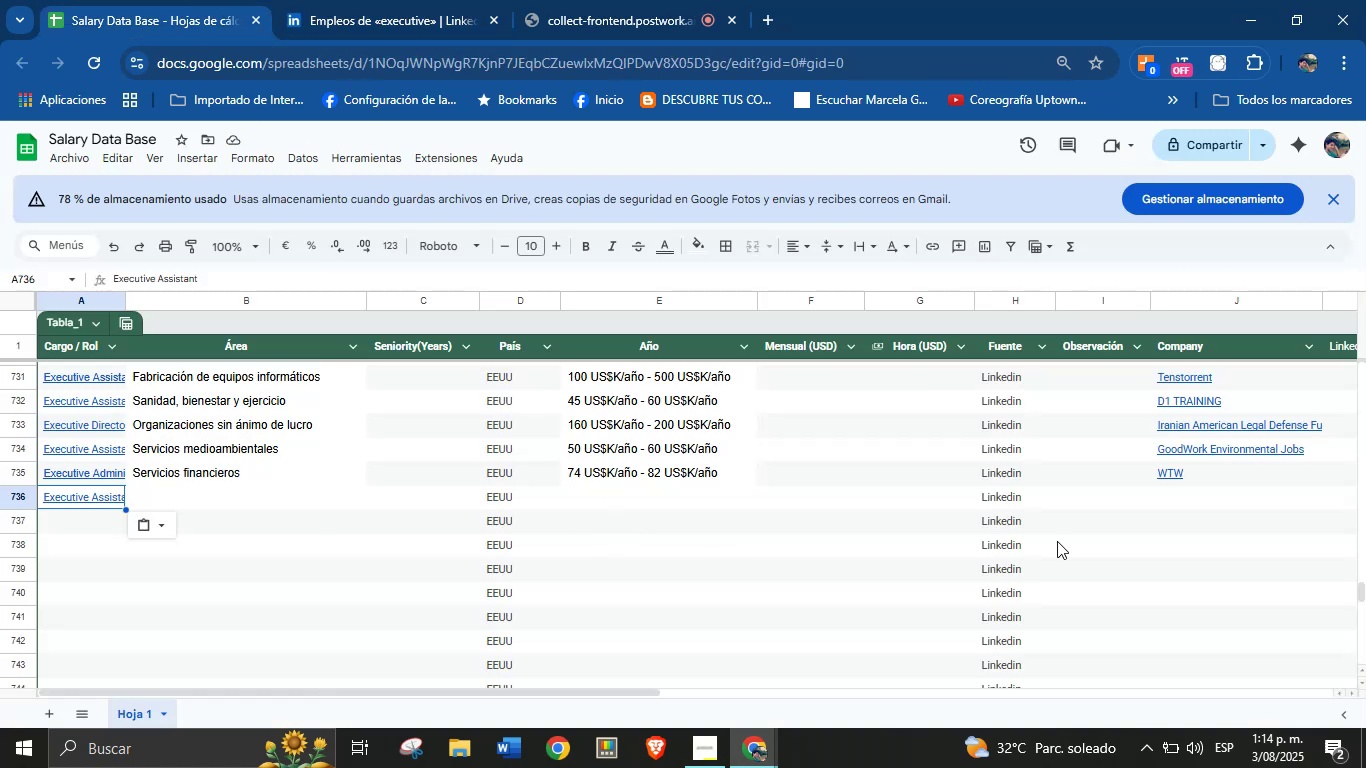 
left_click([1182, 508])
 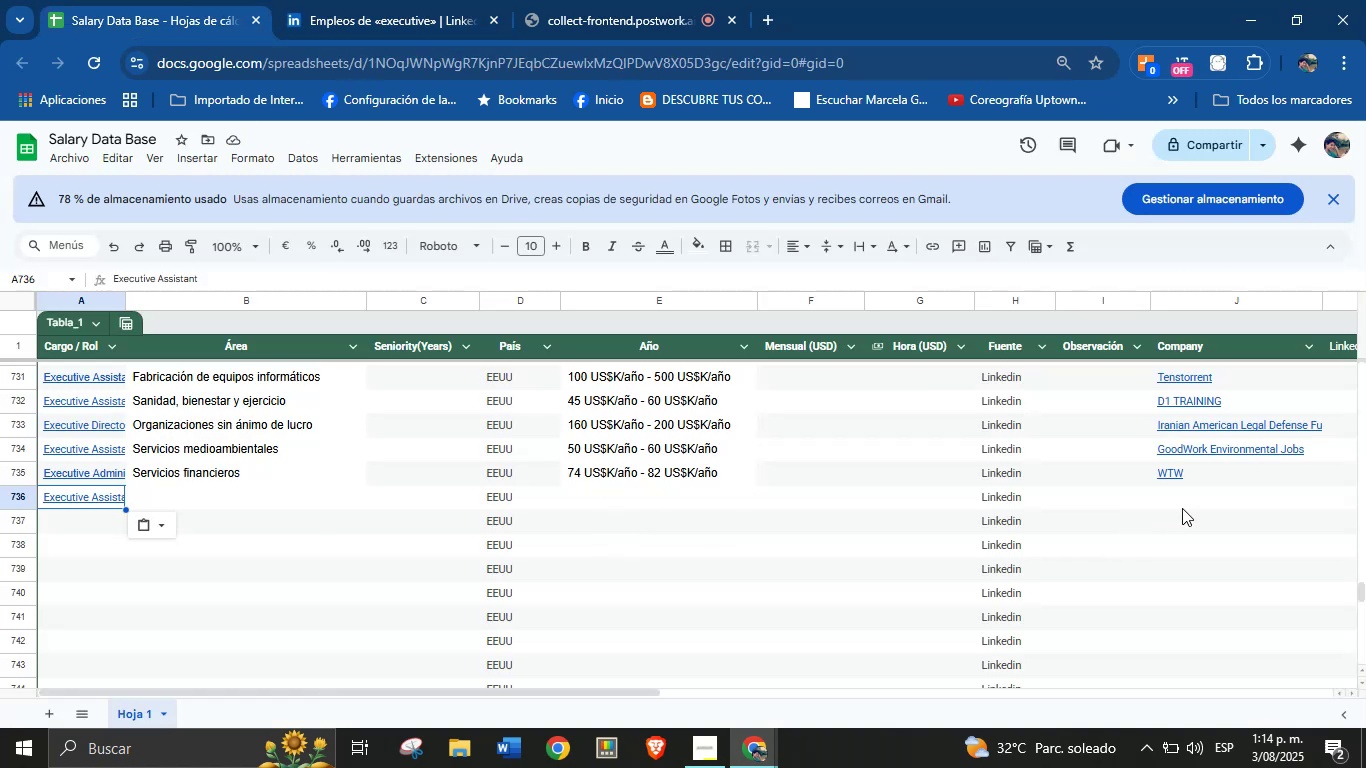 
key(Control+V)
 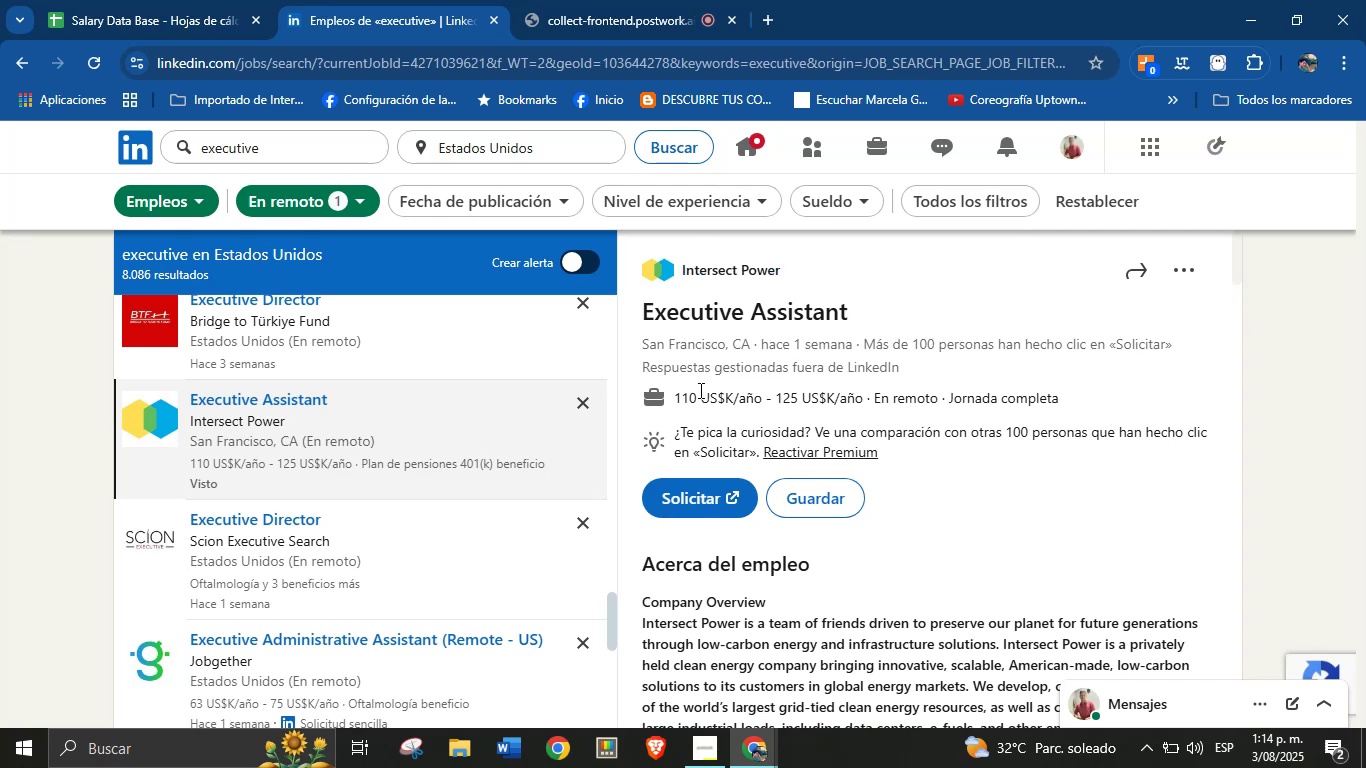 
key(Control+C)
 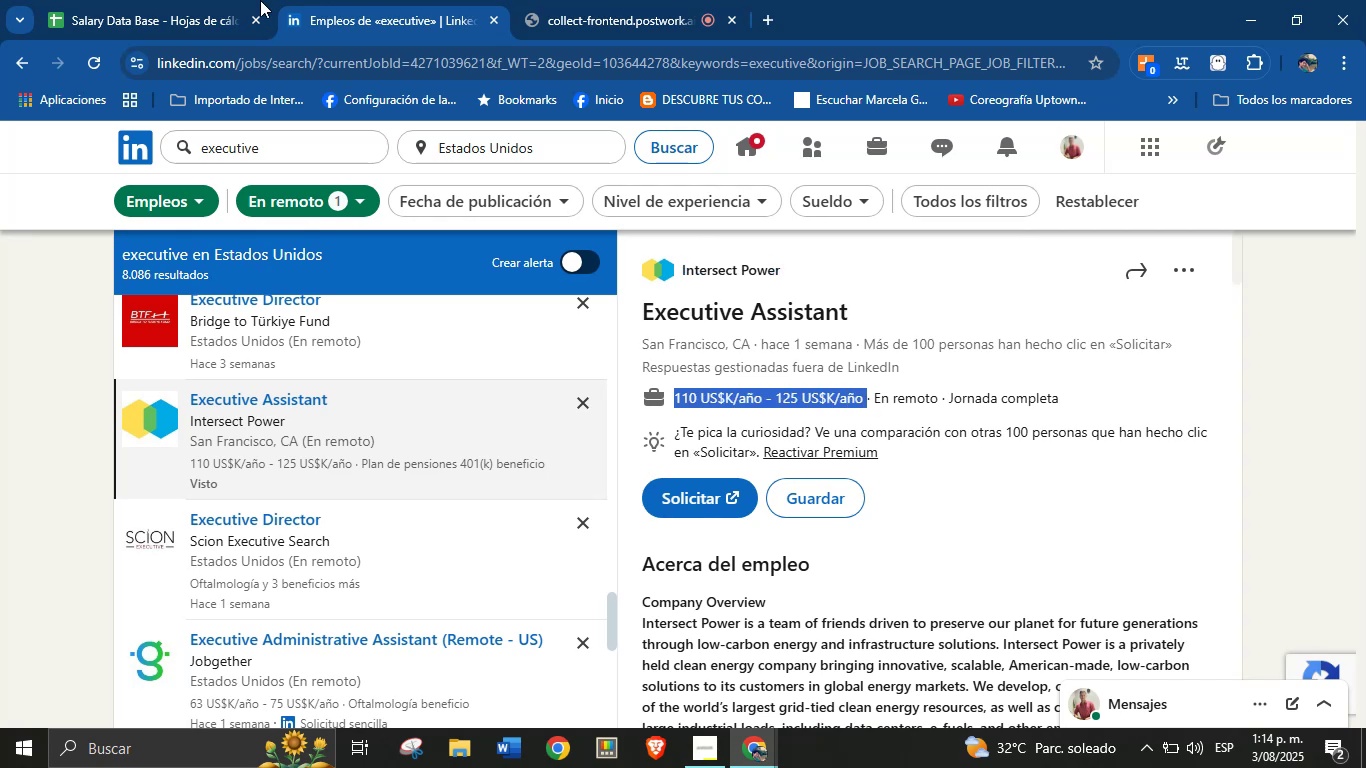 
left_click([155, 0])
 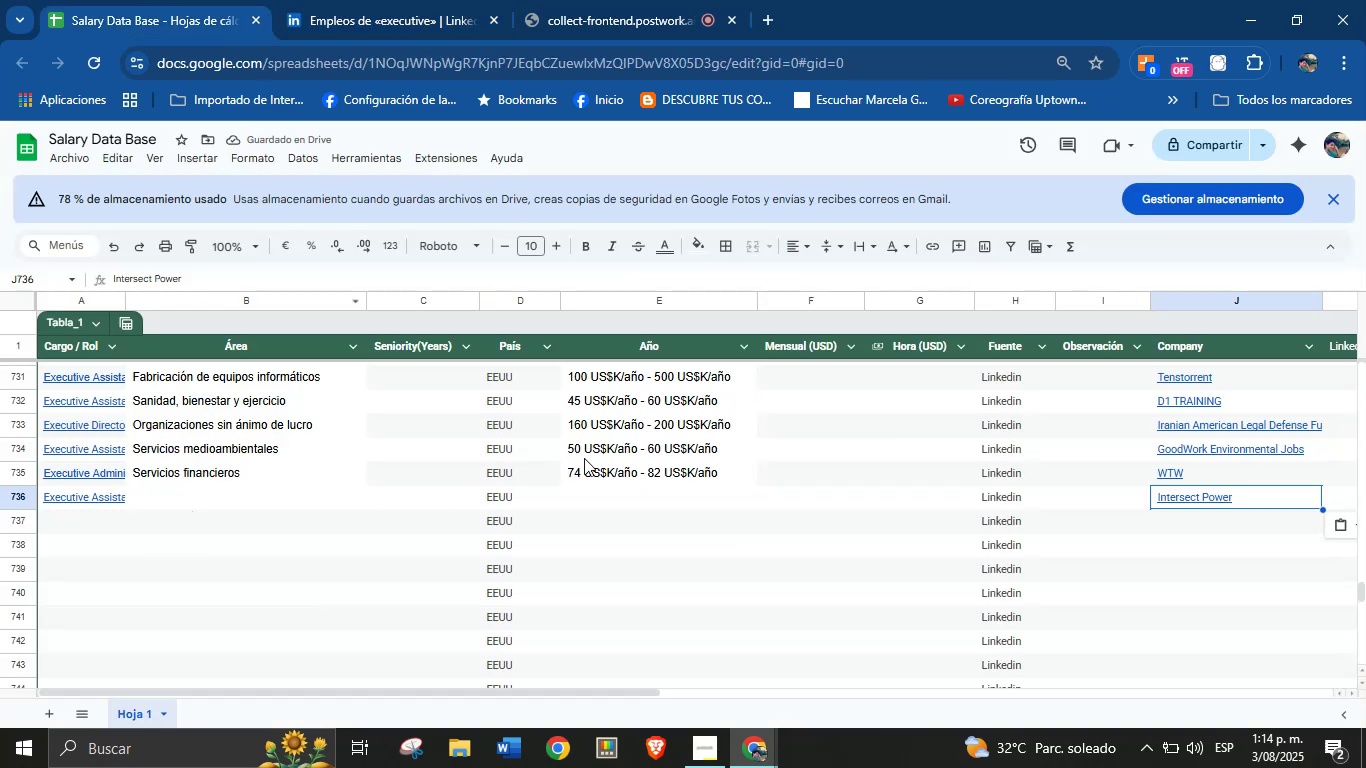 
left_click([620, 508])
 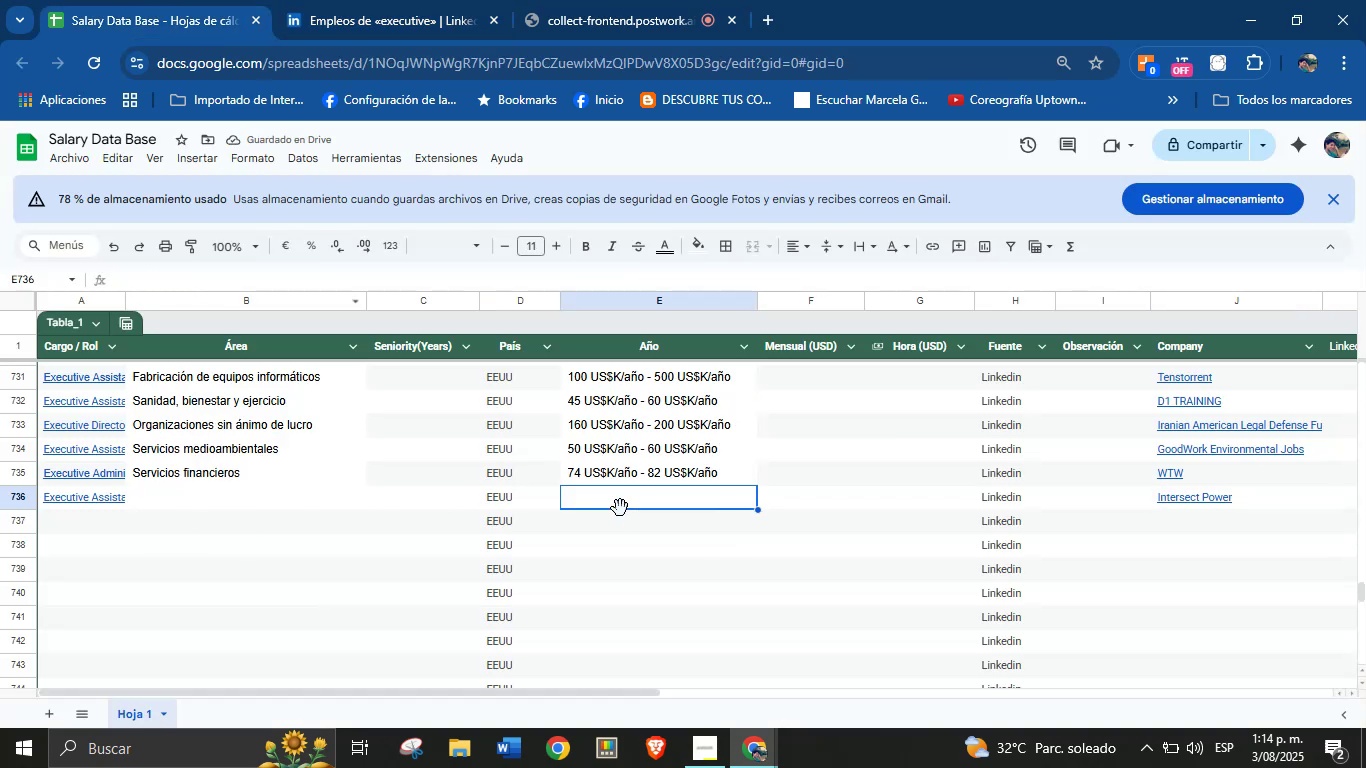 
key(Control+V)
 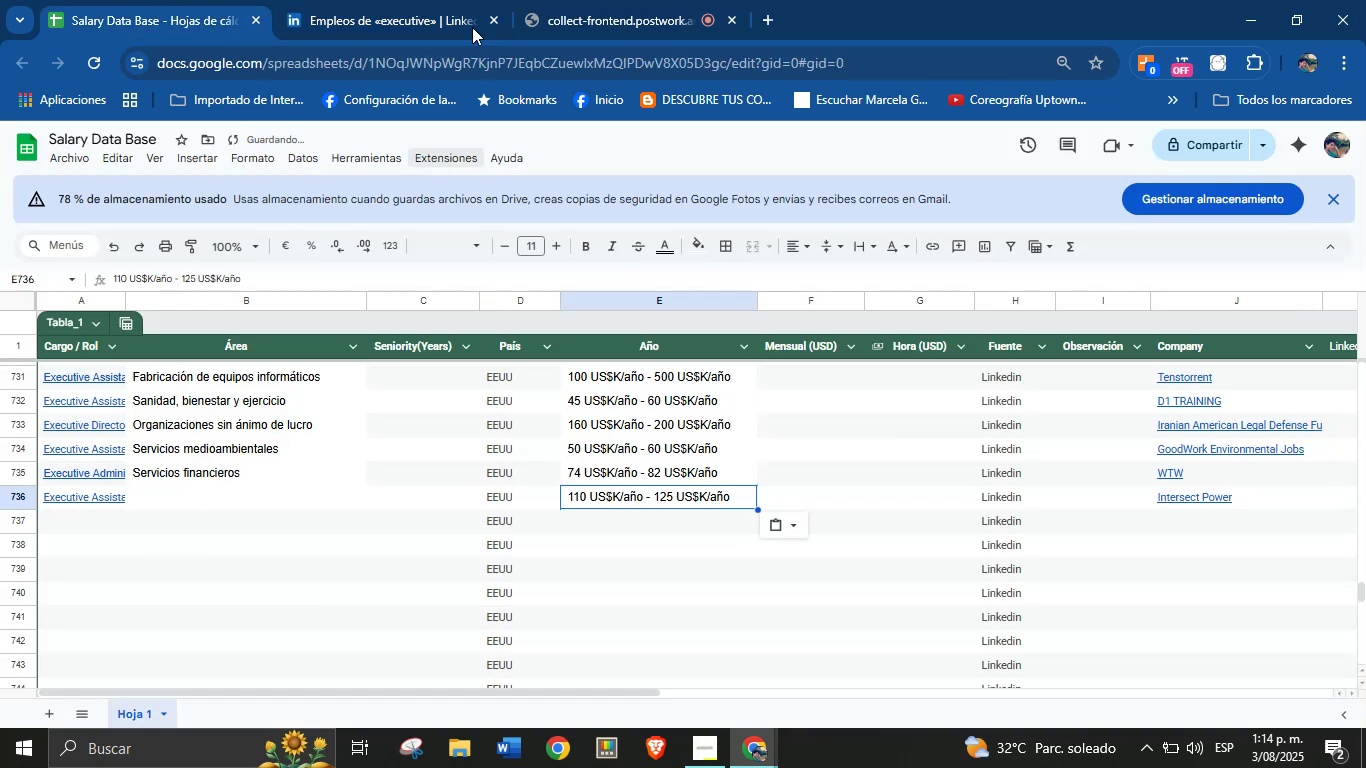 
left_click([454, 0])
 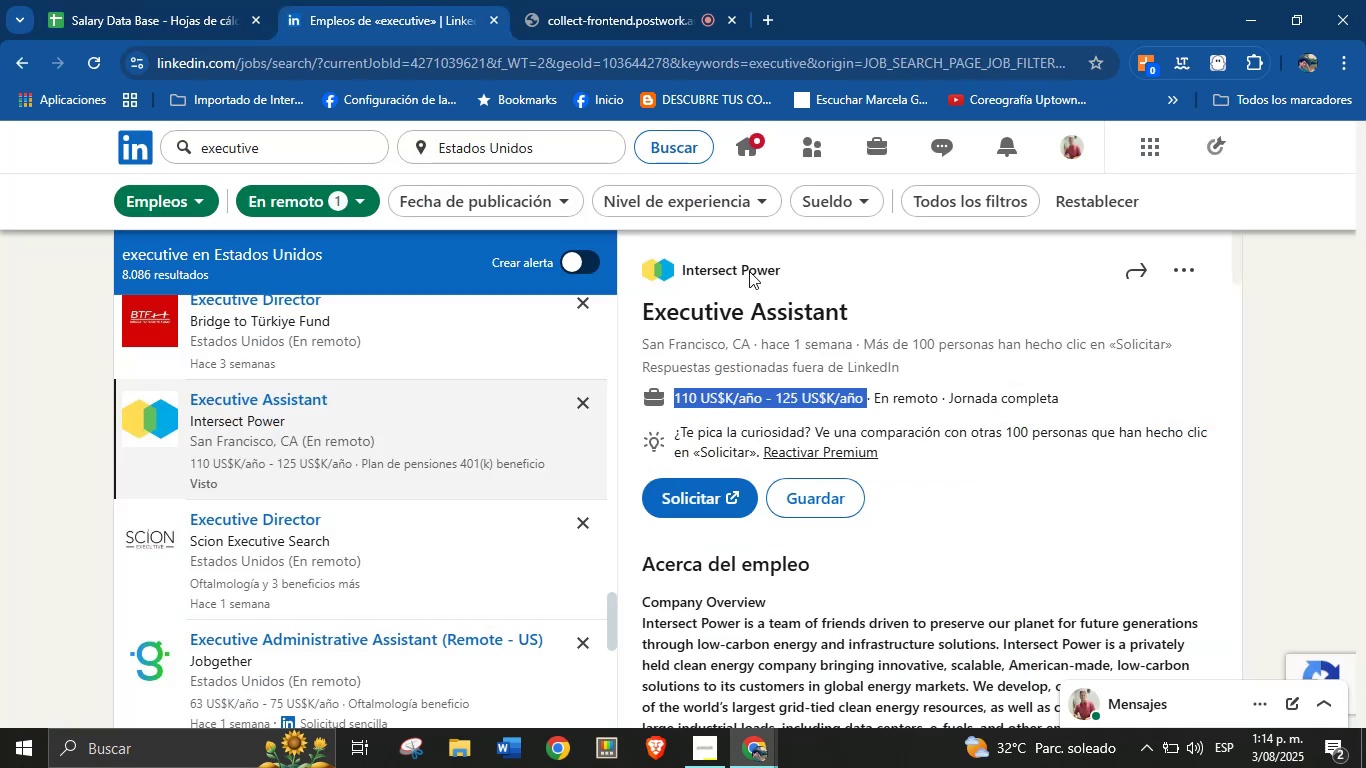 
scroll: coordinate [745, 540], scroll_direction: down, amount: 37.0
 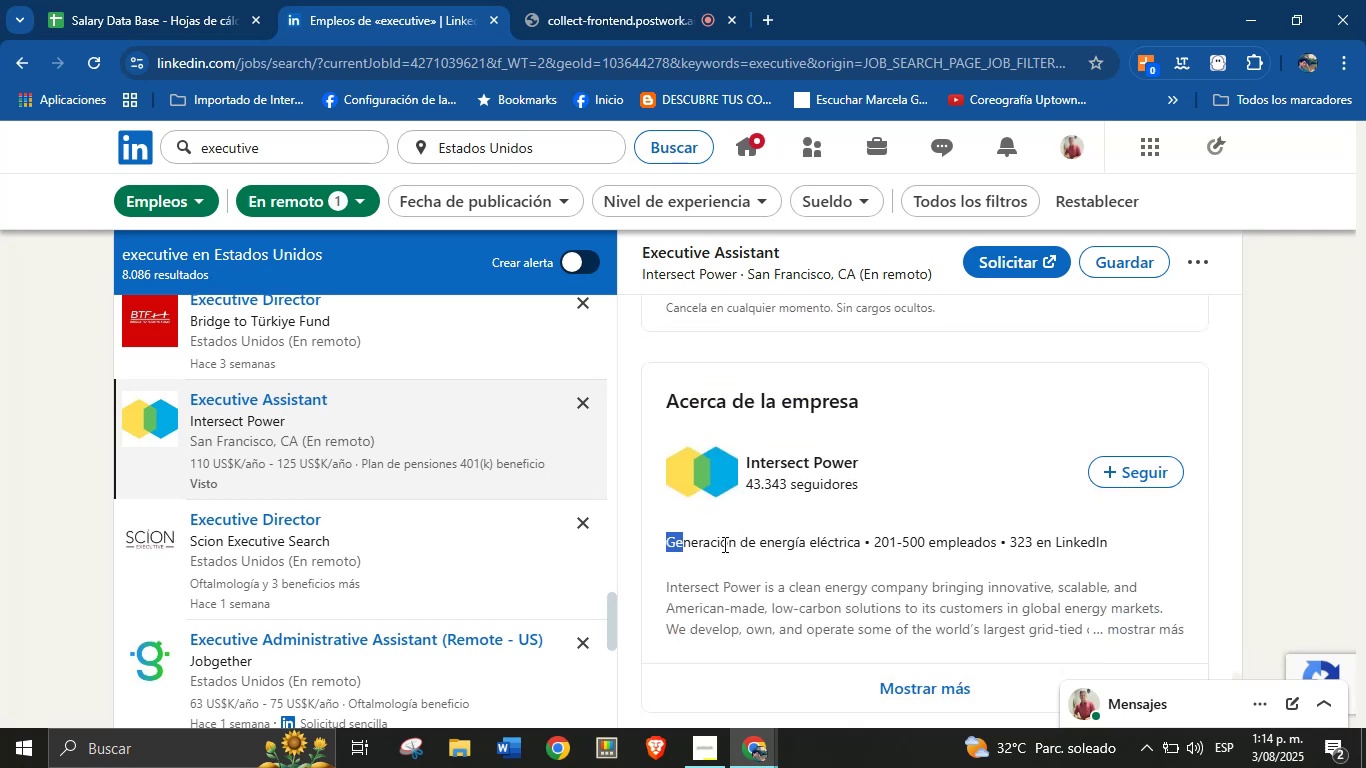 
key(Control+C)
 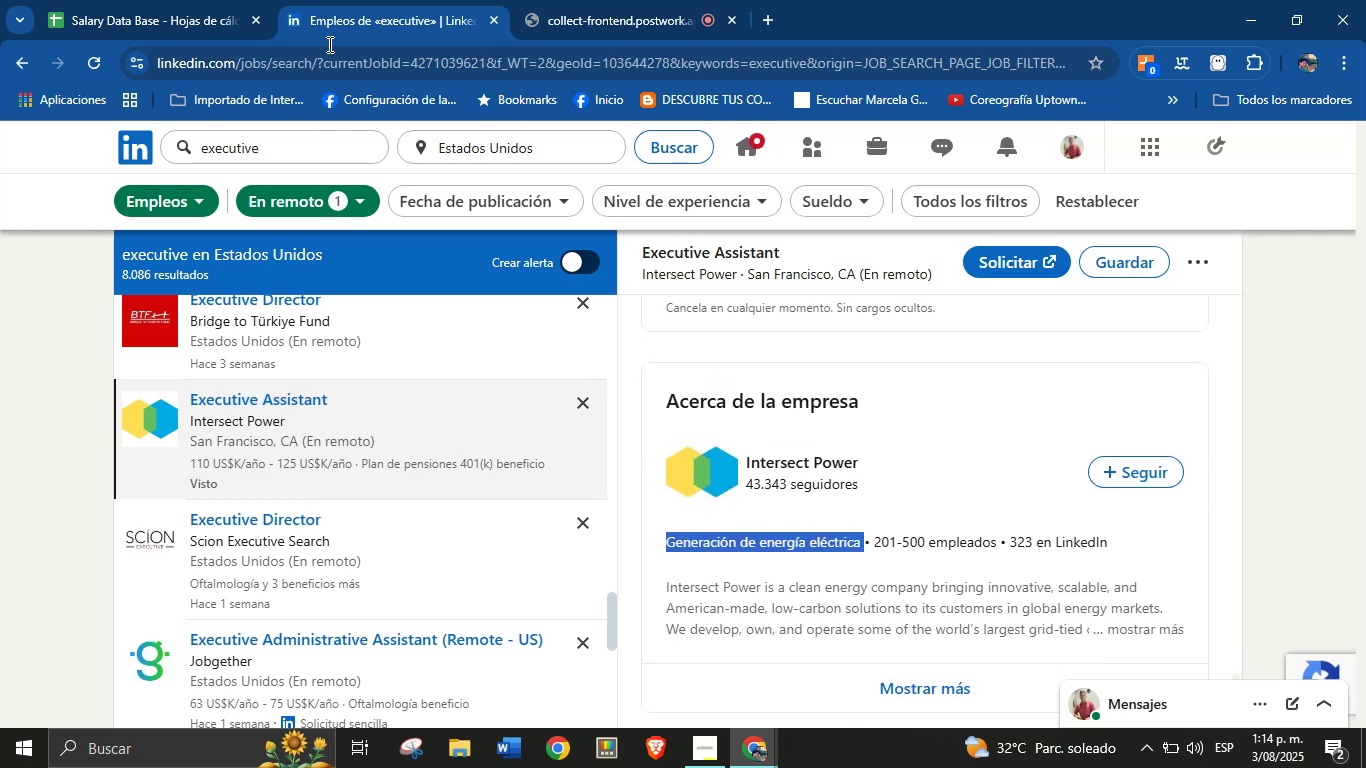 
left_click([211, 0])
 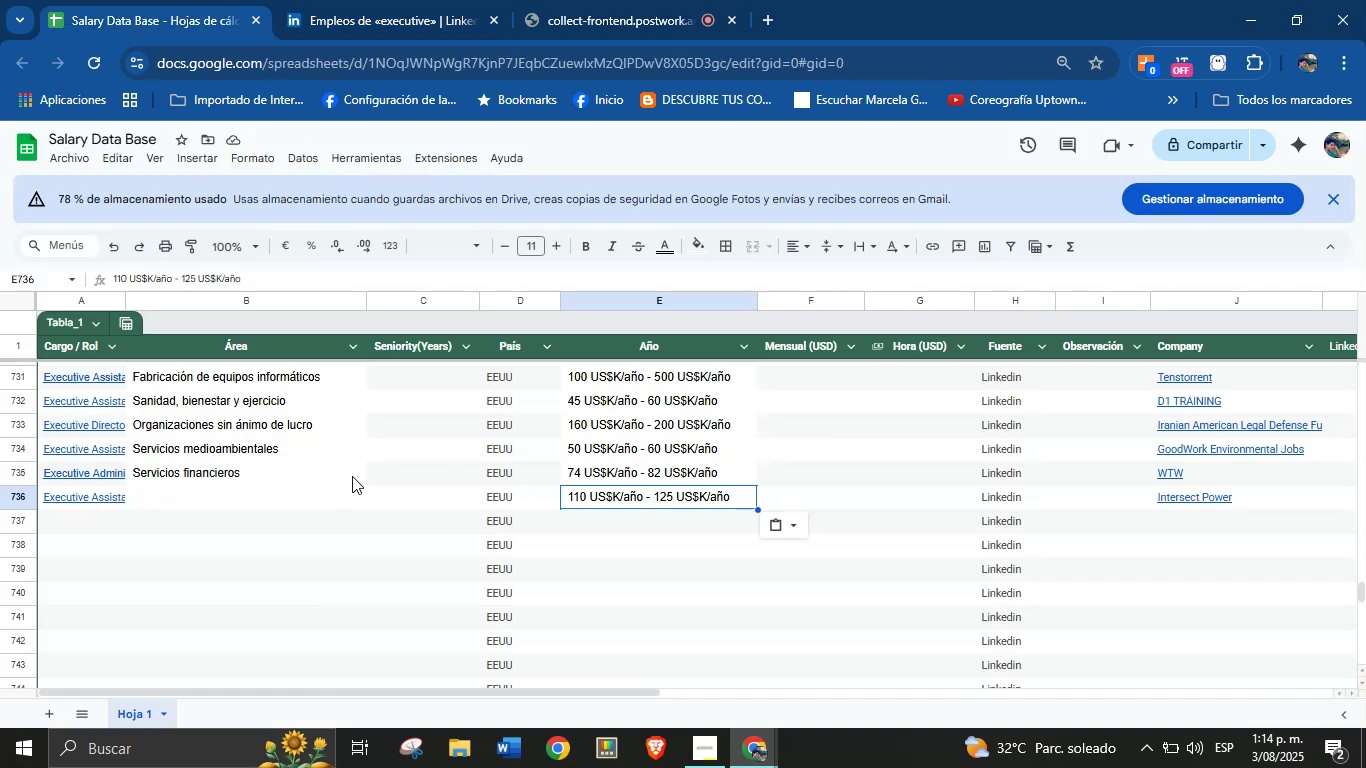 
left_click([245, 512])
 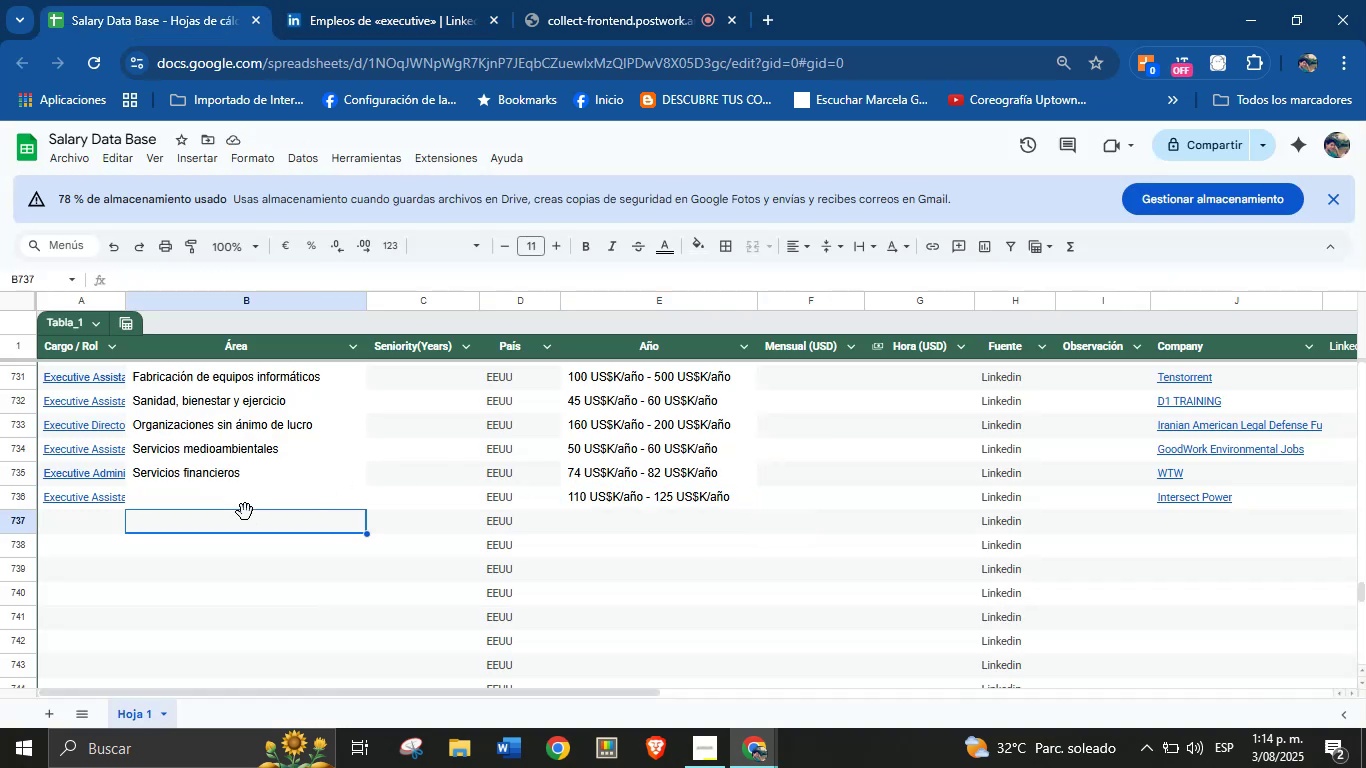 
hold_key(key=ControlLeft, duration=0.37)
 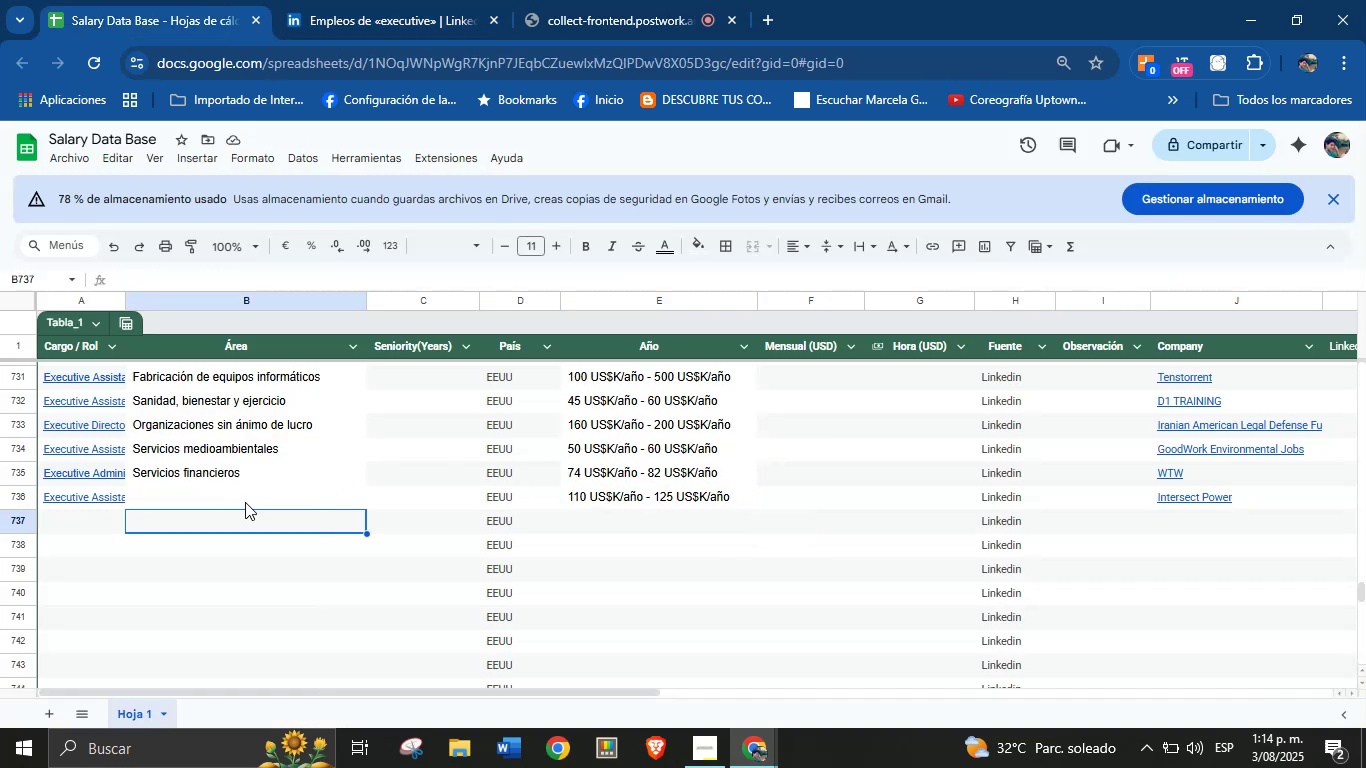 
left_click([245, 502])
 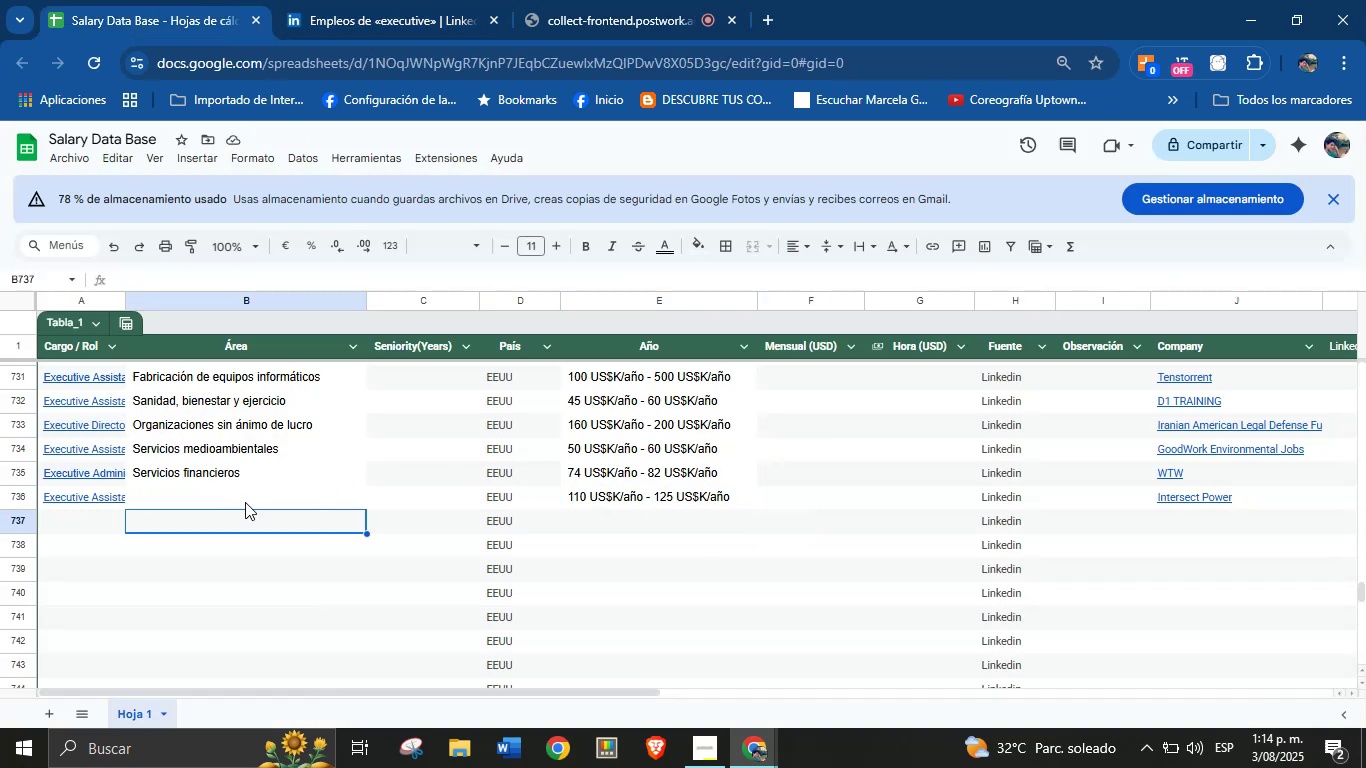 
key(Control+V)
 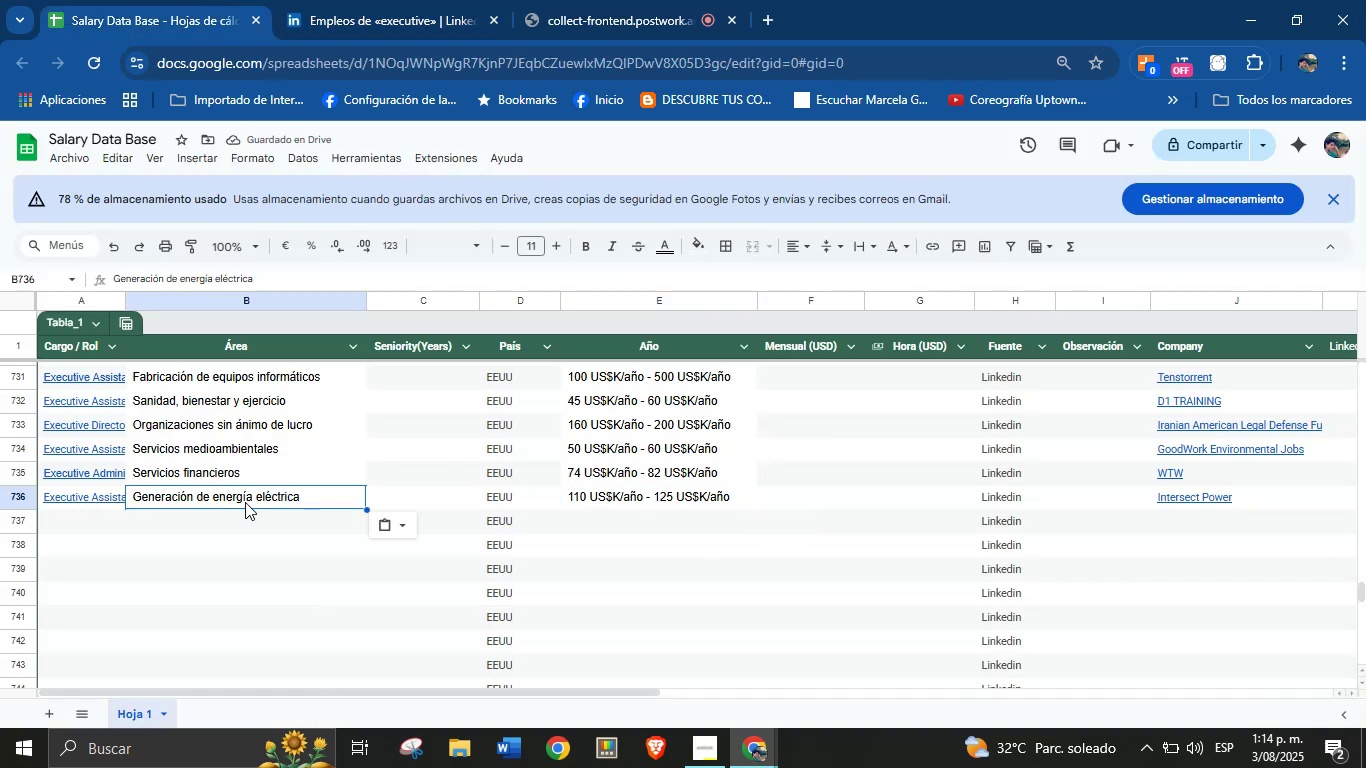 
left_click([473, 0])
 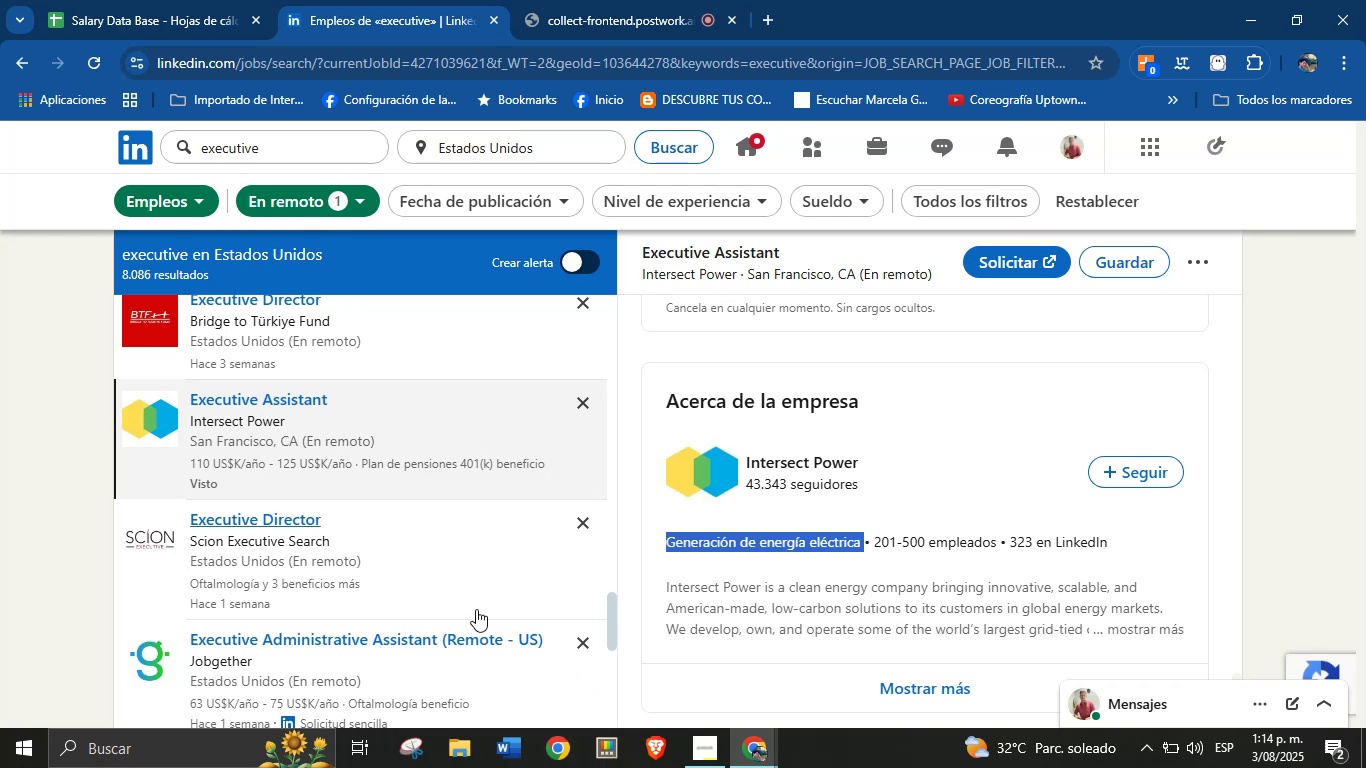 
scroll: coordinate [430, 469], scroll_direction: down, amount: 4.0
 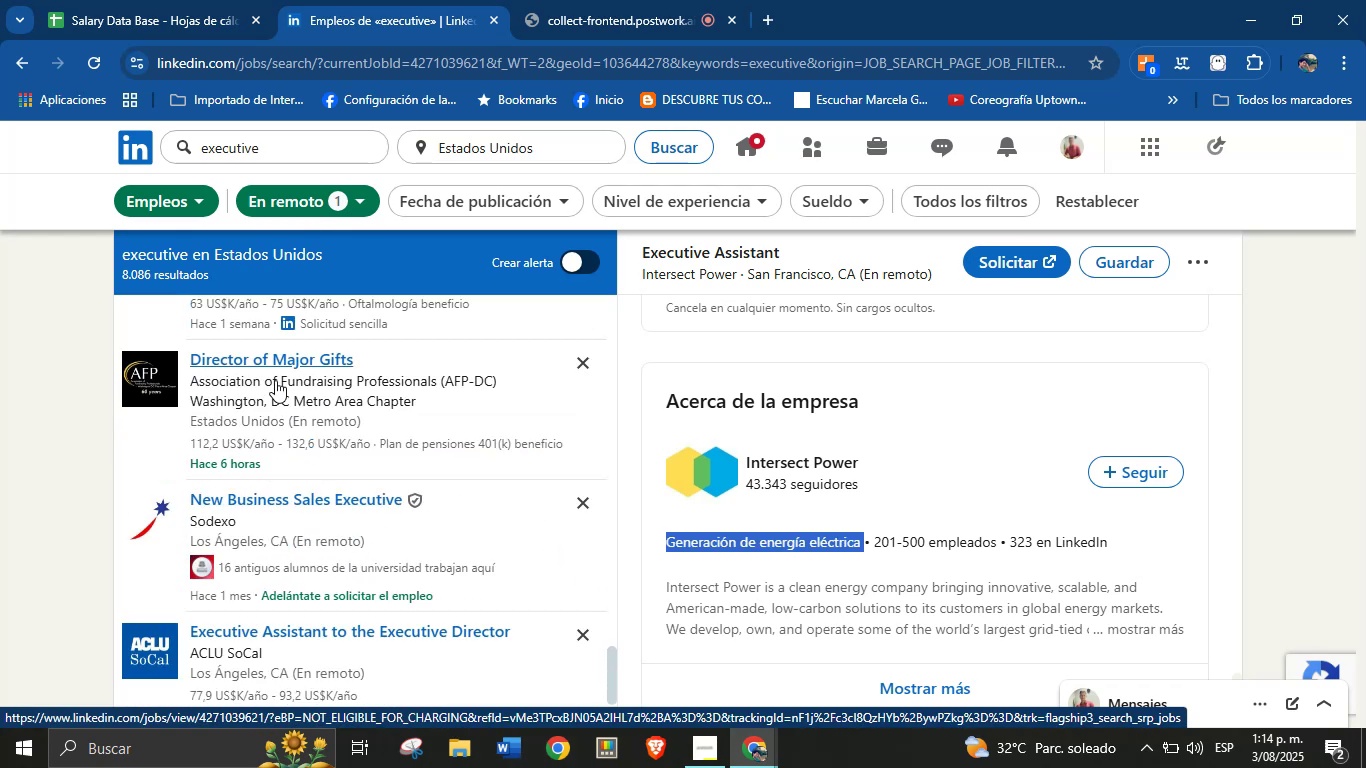 
left_click([265, 365])
 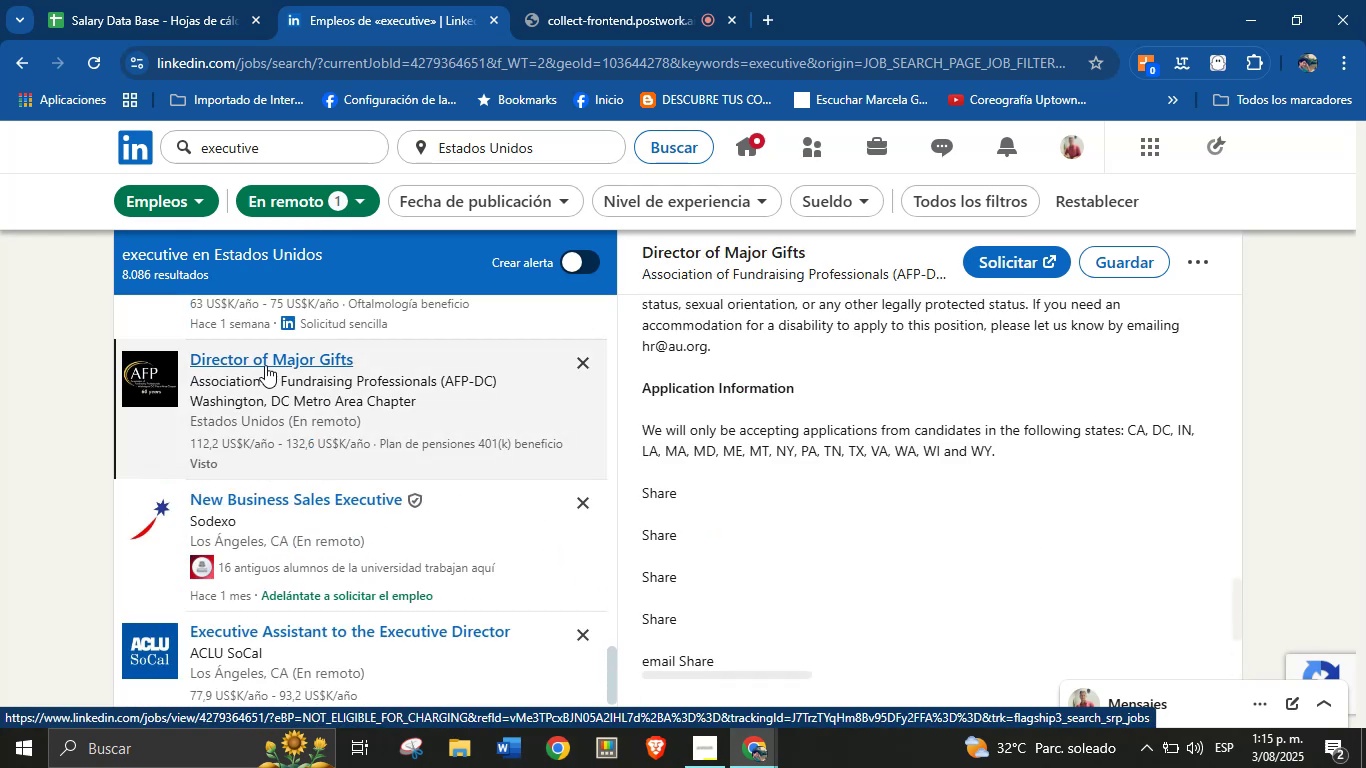 
mouse_move([862, 403])
 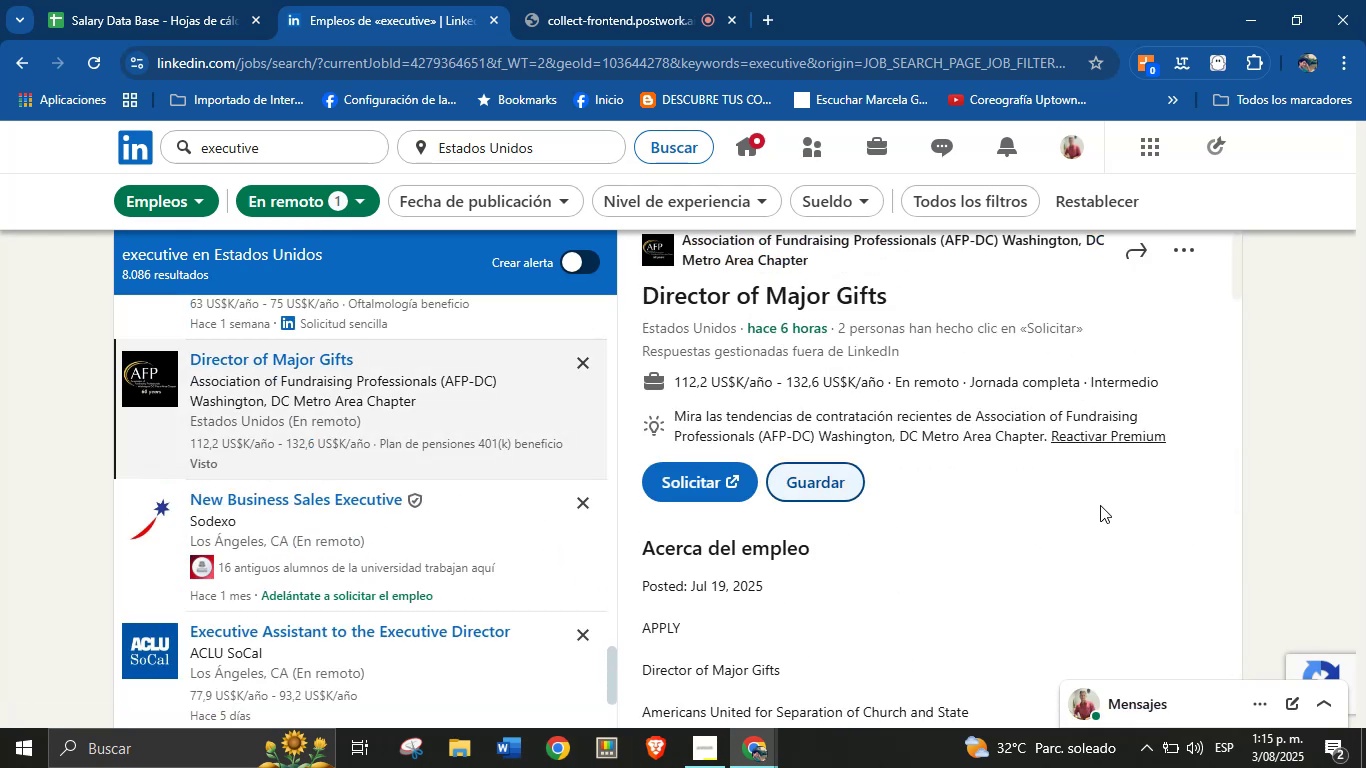 
scroll: coordinate [868, 426], scroll_direction: up, amount: 2.0
 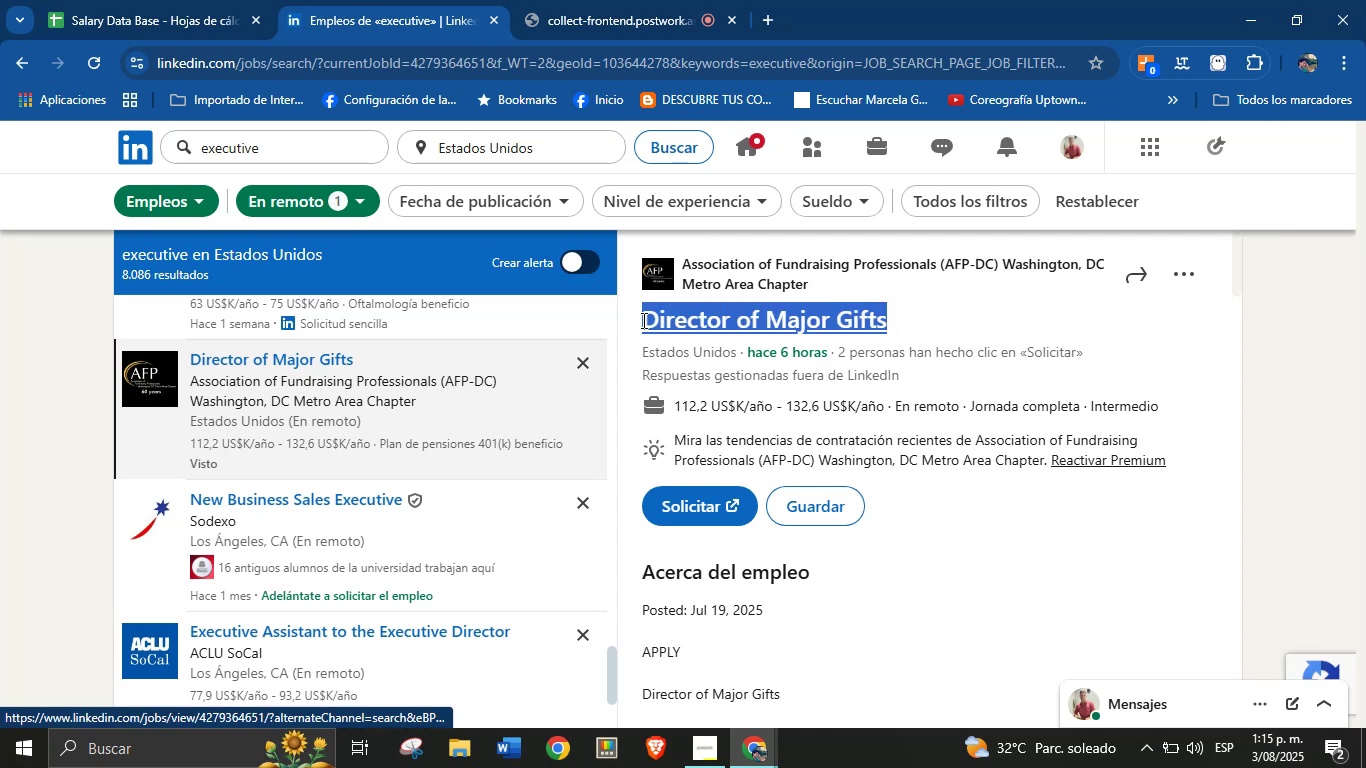 
hold_key(key=ControlLeft, duration=0.8)
 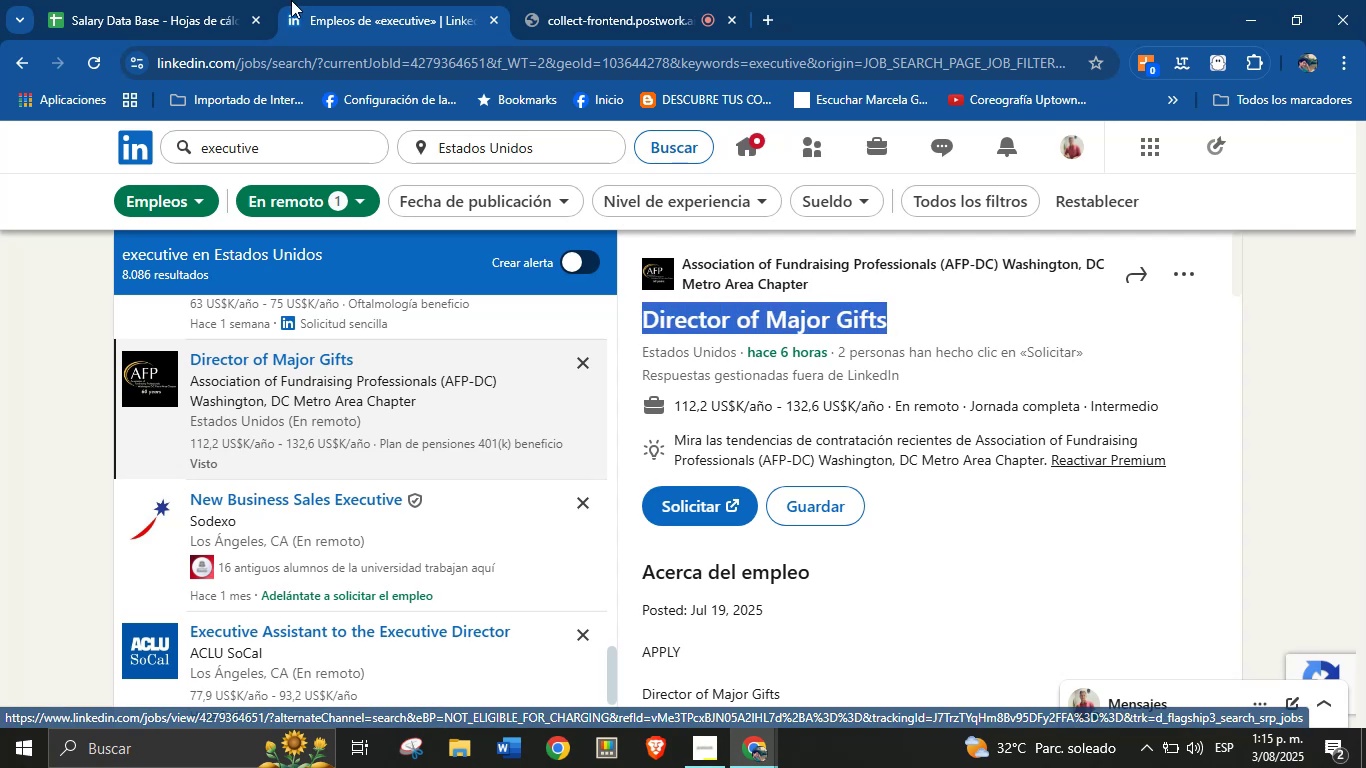 
hold_key(key=C, duration=0.32)
 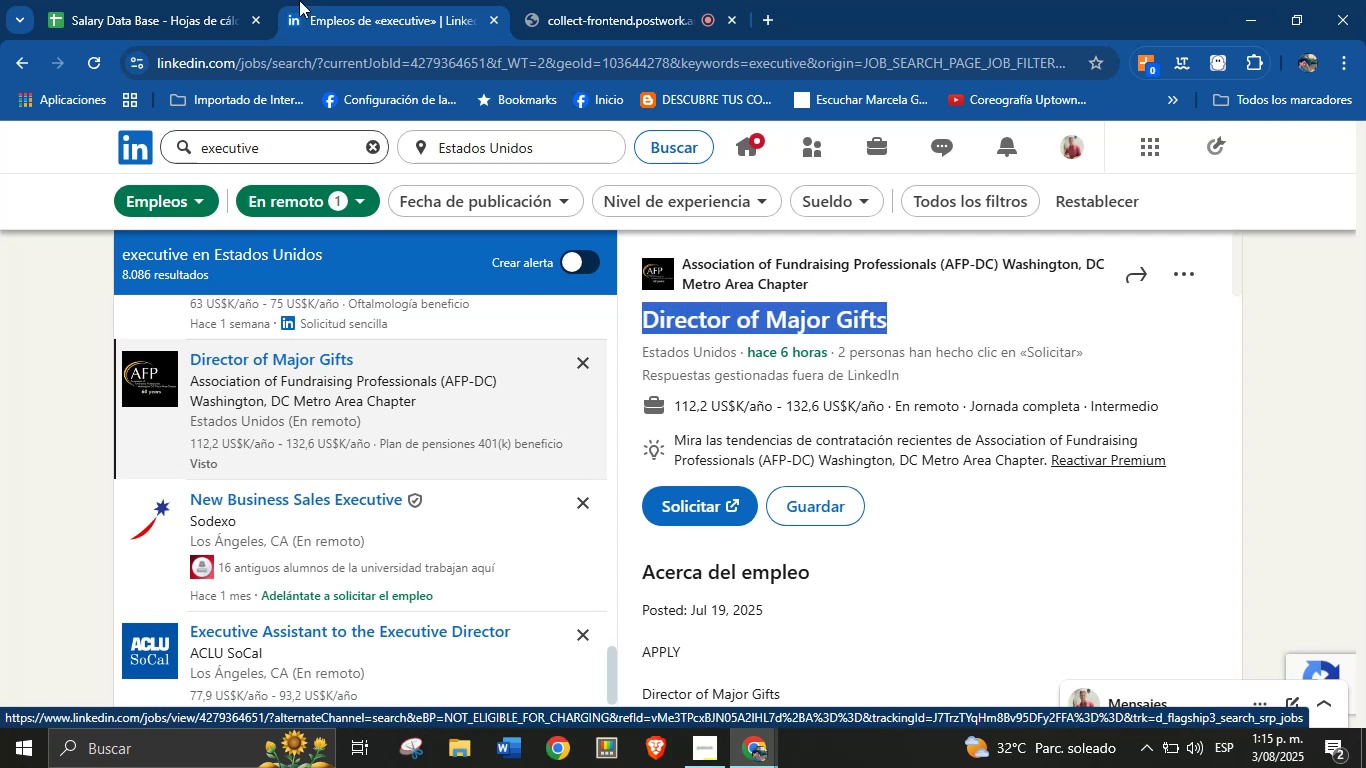 
left_click([287, 0])
 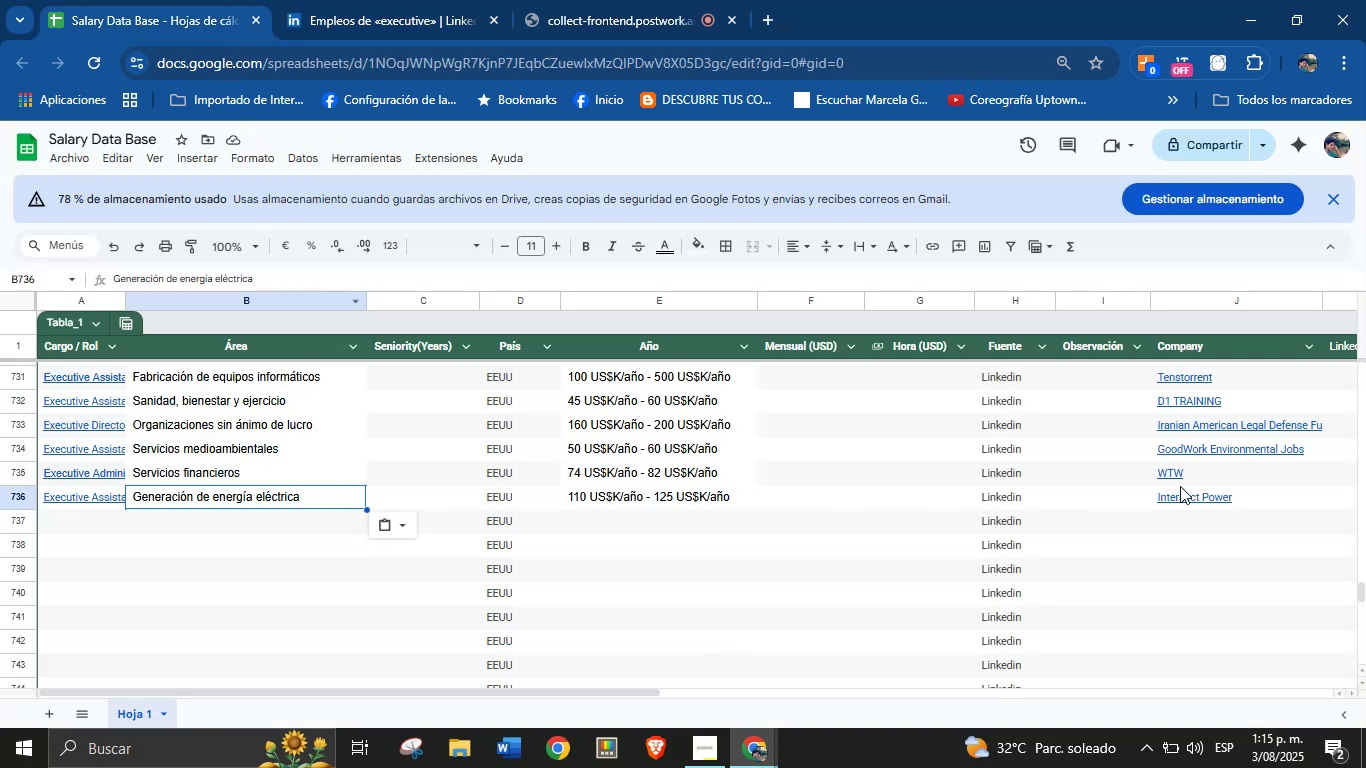 
left_click([1183, 542])
 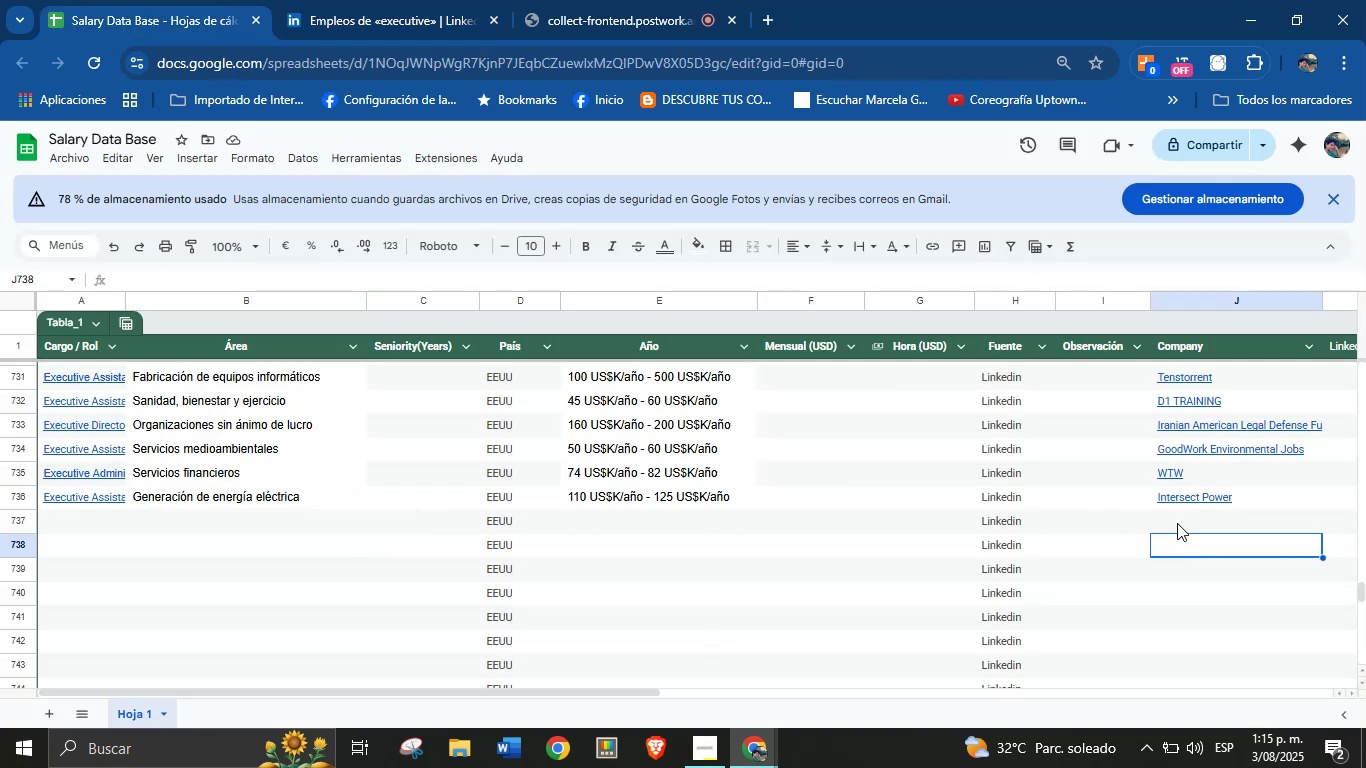 
left_click([1178, 520])
 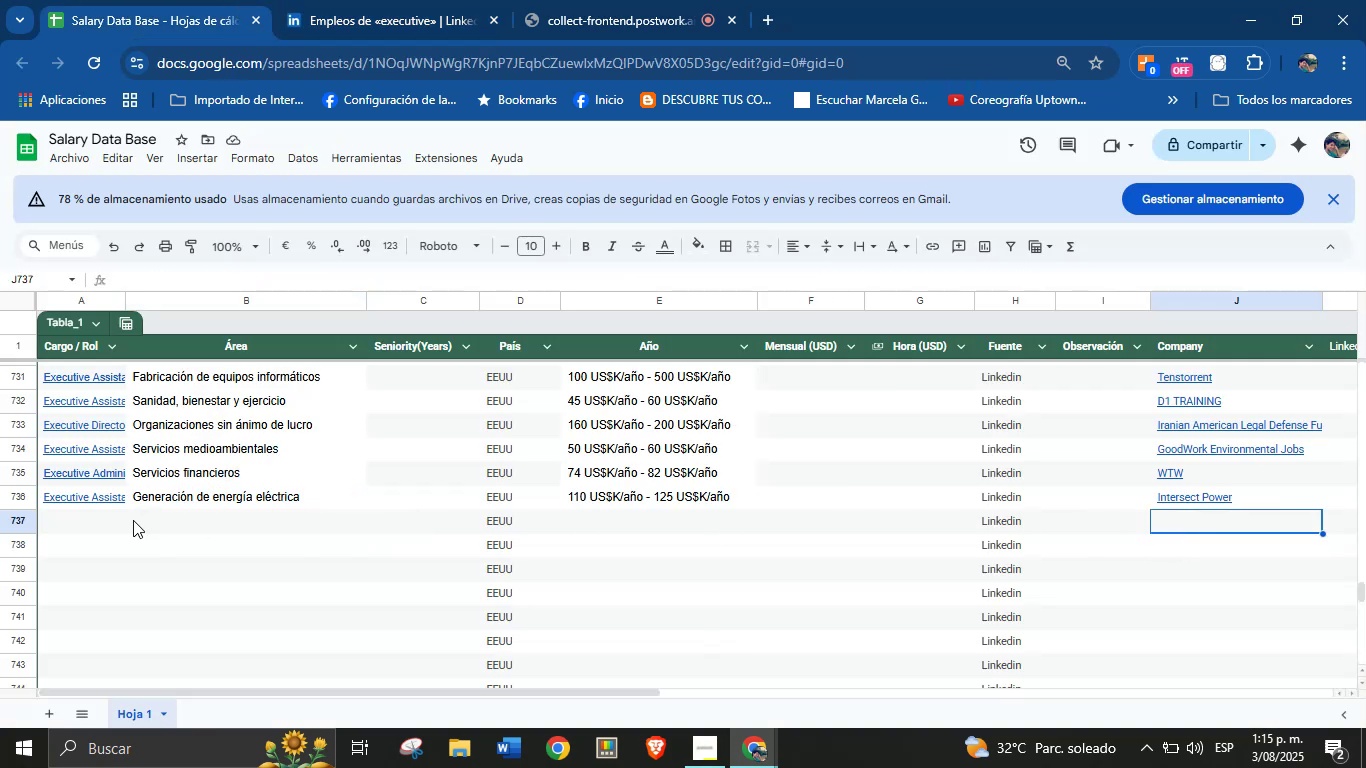 
left_click([85, 520])
 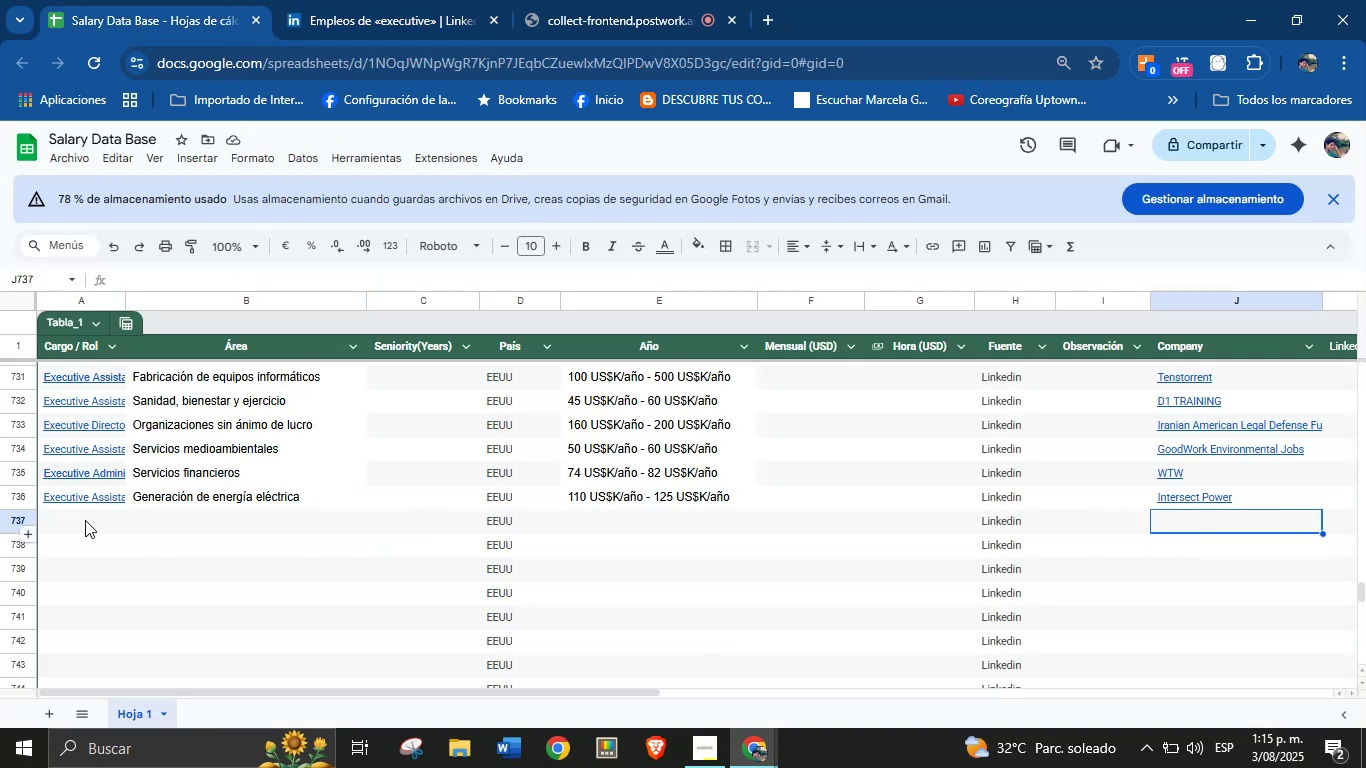 
key(Control+V)
 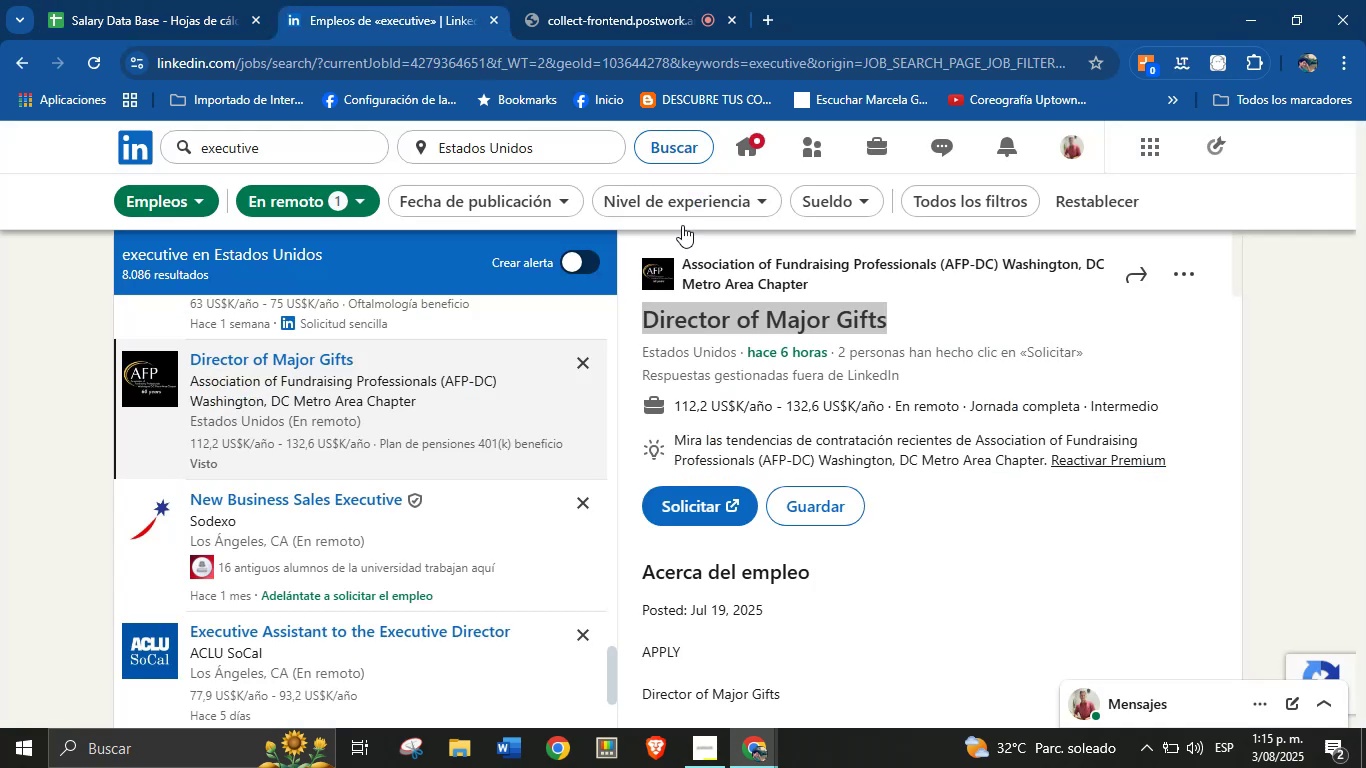 
left_click([949, 291])
 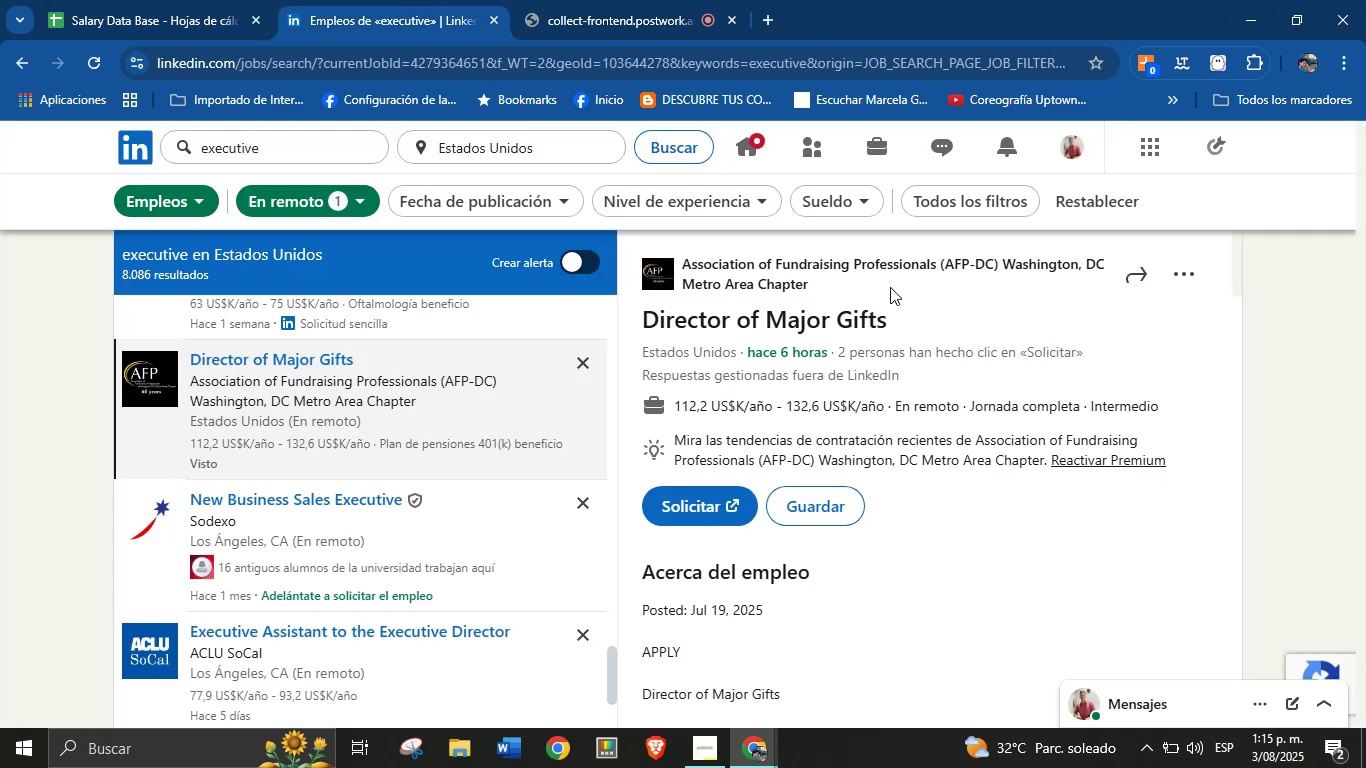 
left_click_drag(start_coordinate=[847, 283], to_coordinate=[680, 267])
 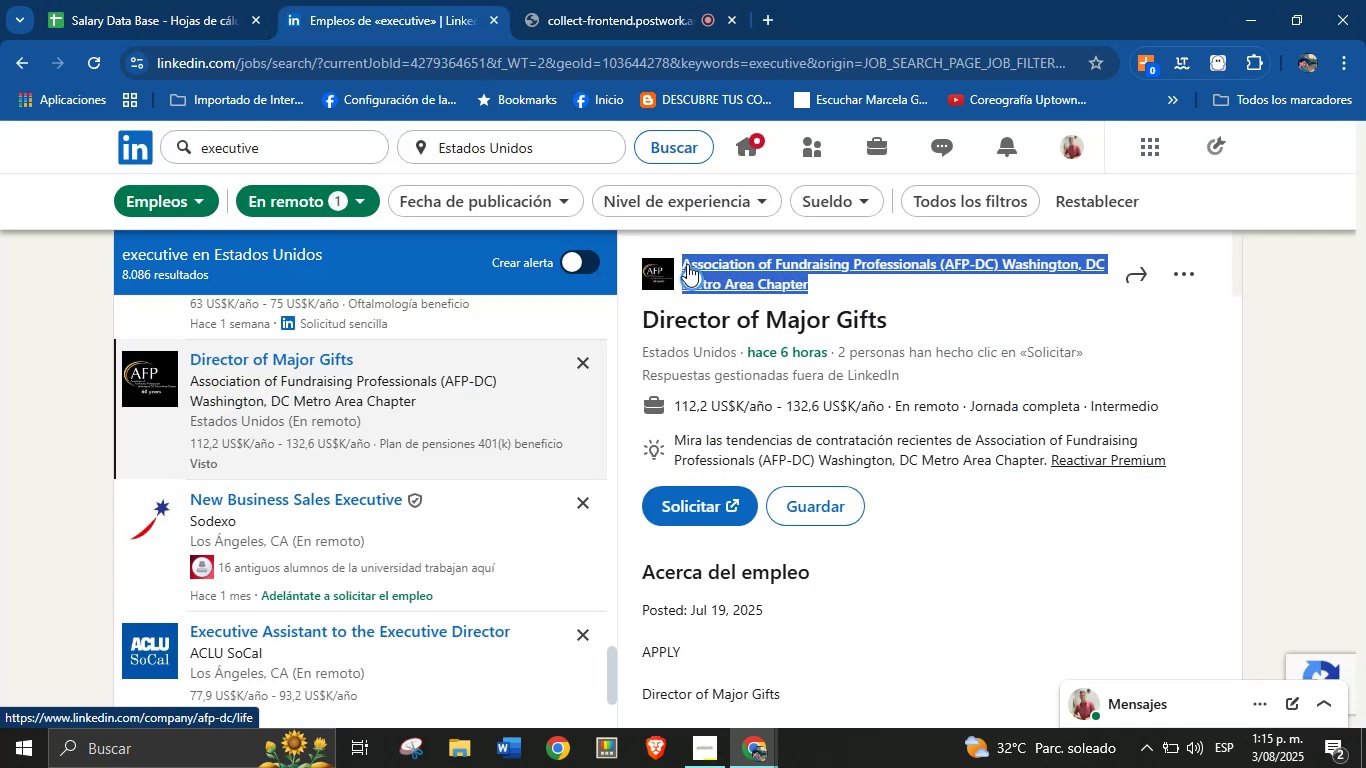 
key(Control+C)
 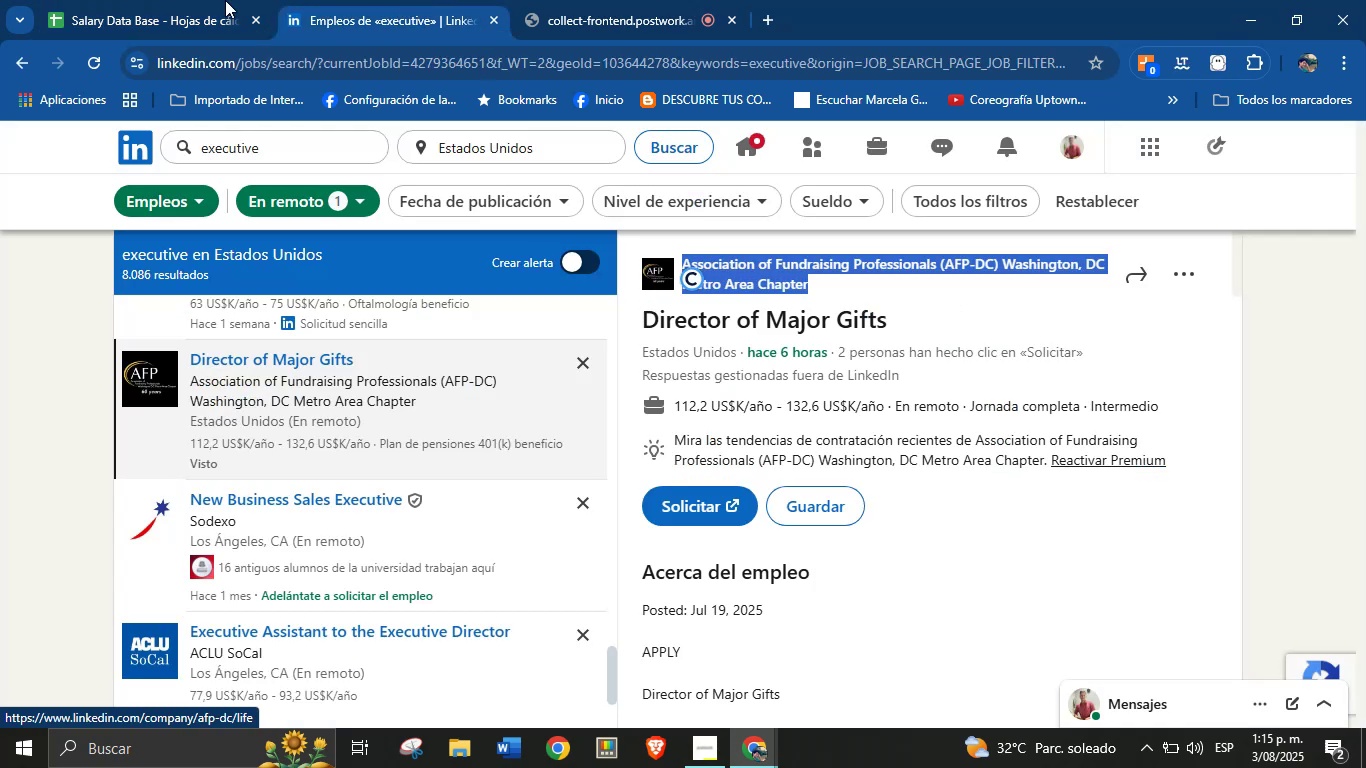 
left_click([130, 0])
 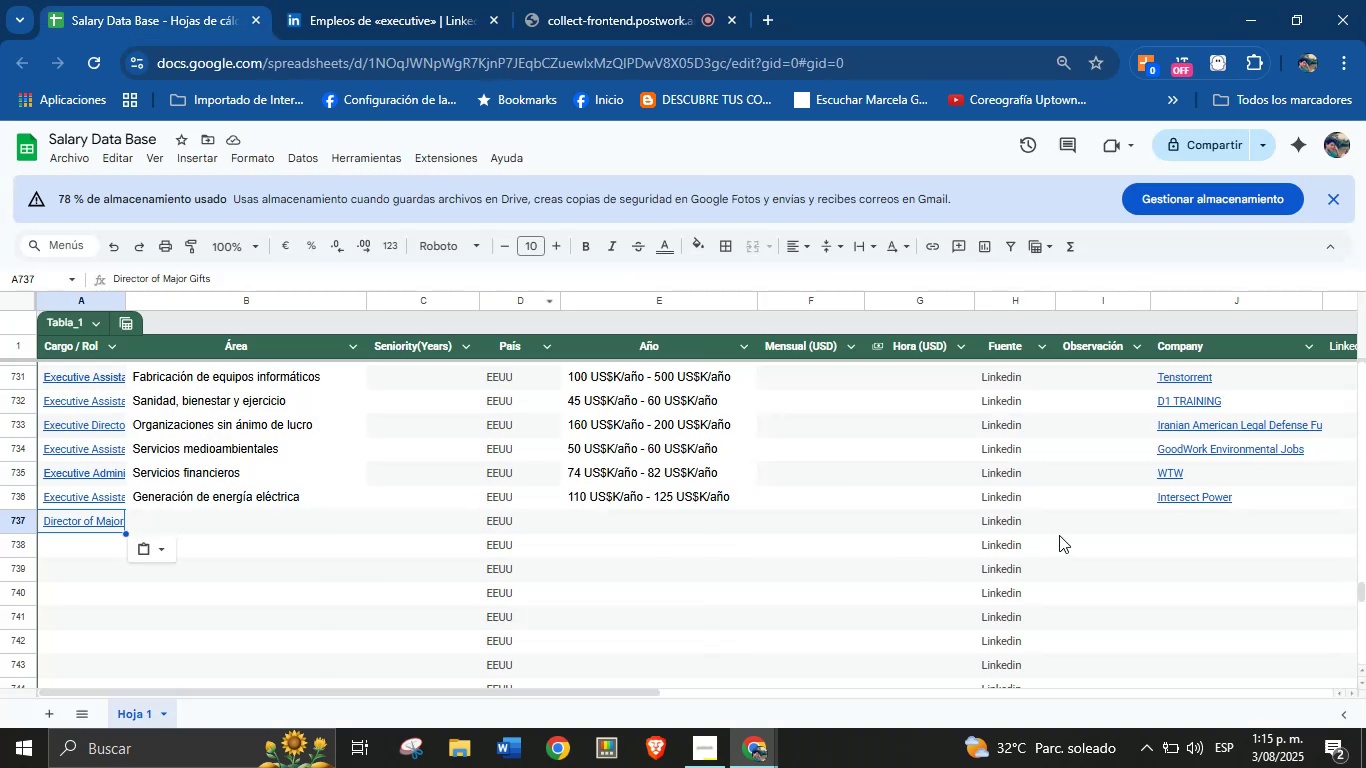 
left_click([1167, 525])
 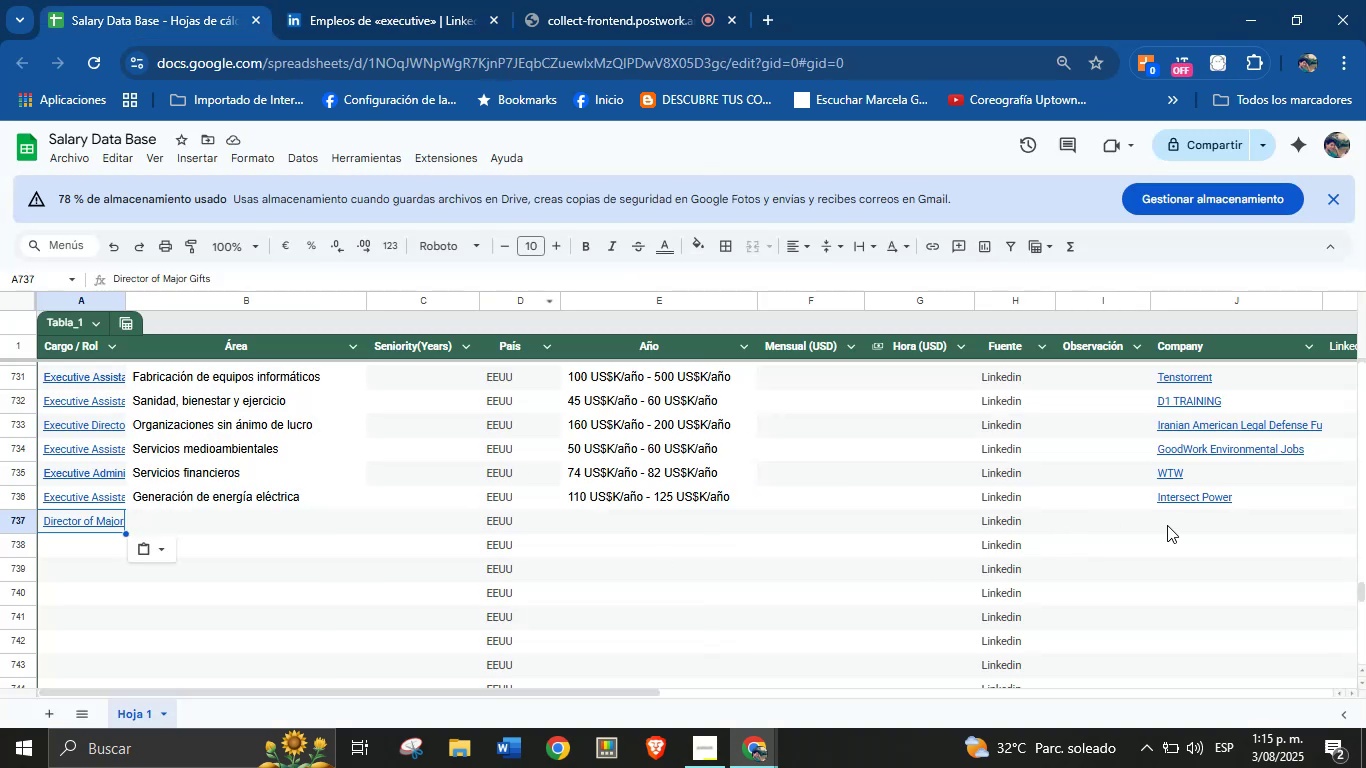 
key(Control+V)
 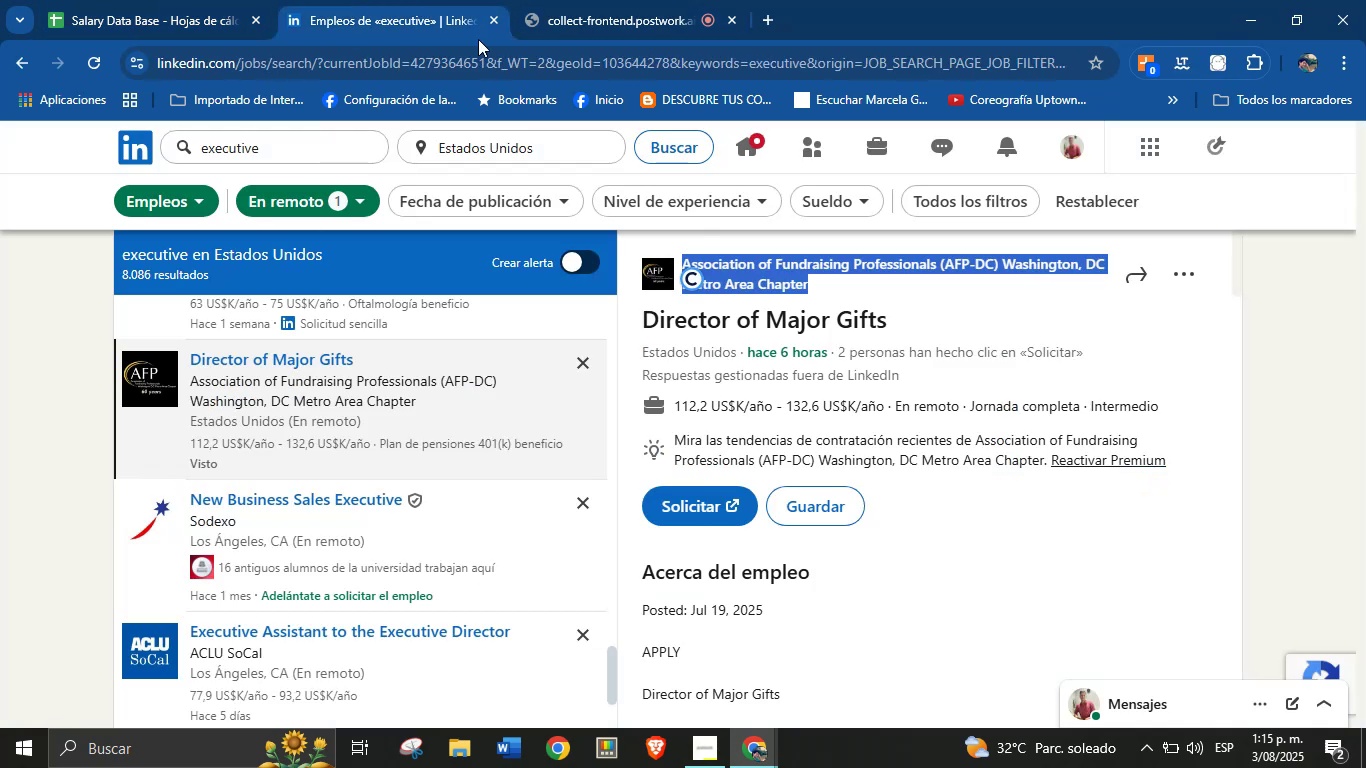 
left_click([940, 325])
 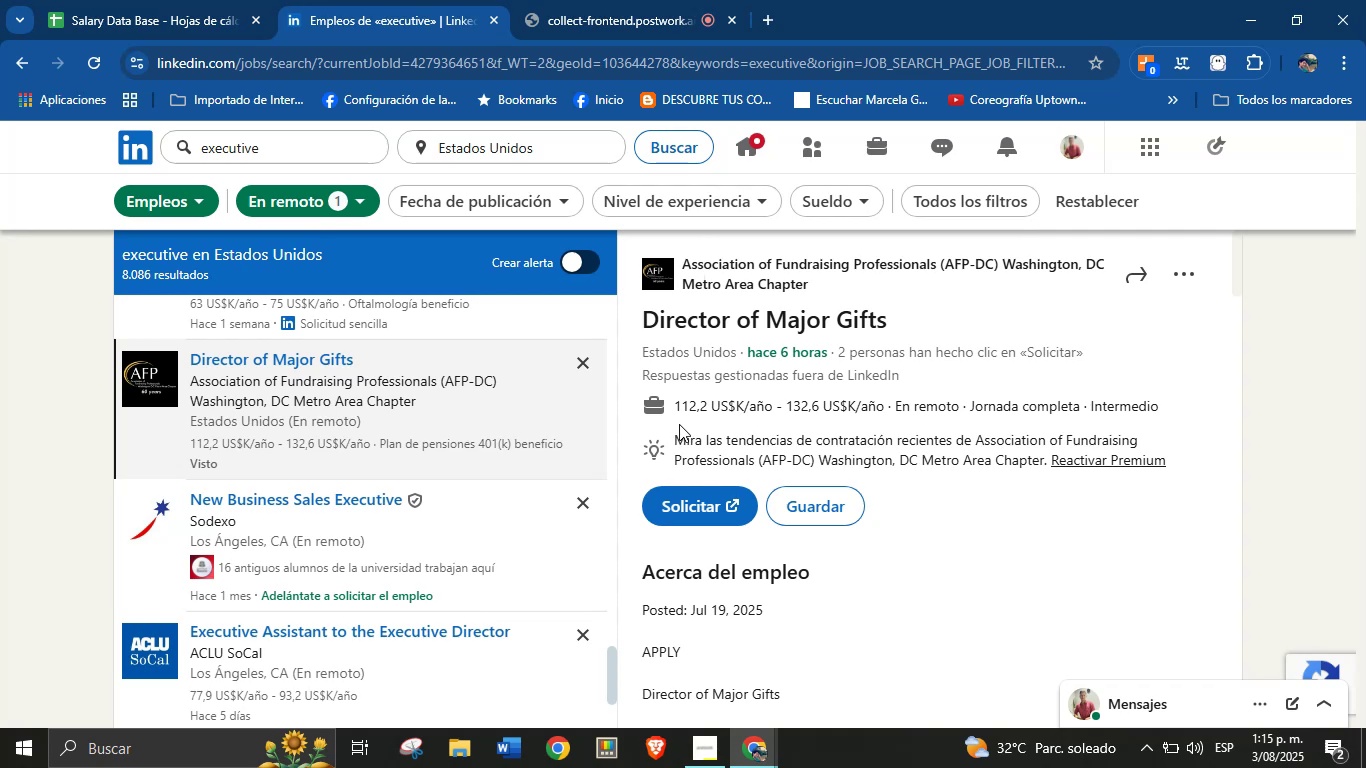 
left_click_drag(start_coordinate=[672, 403], to_coordinate=[883, 403])
 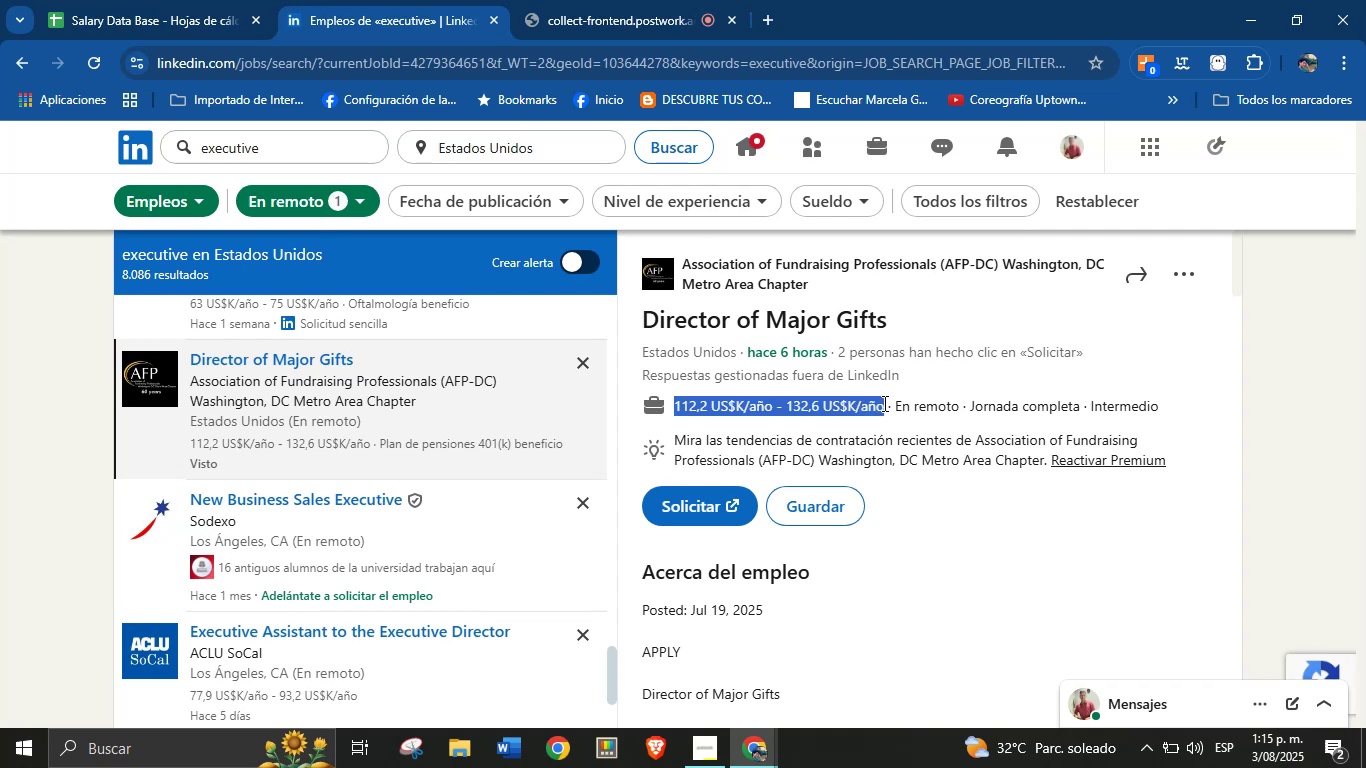 
key(Control+C)
 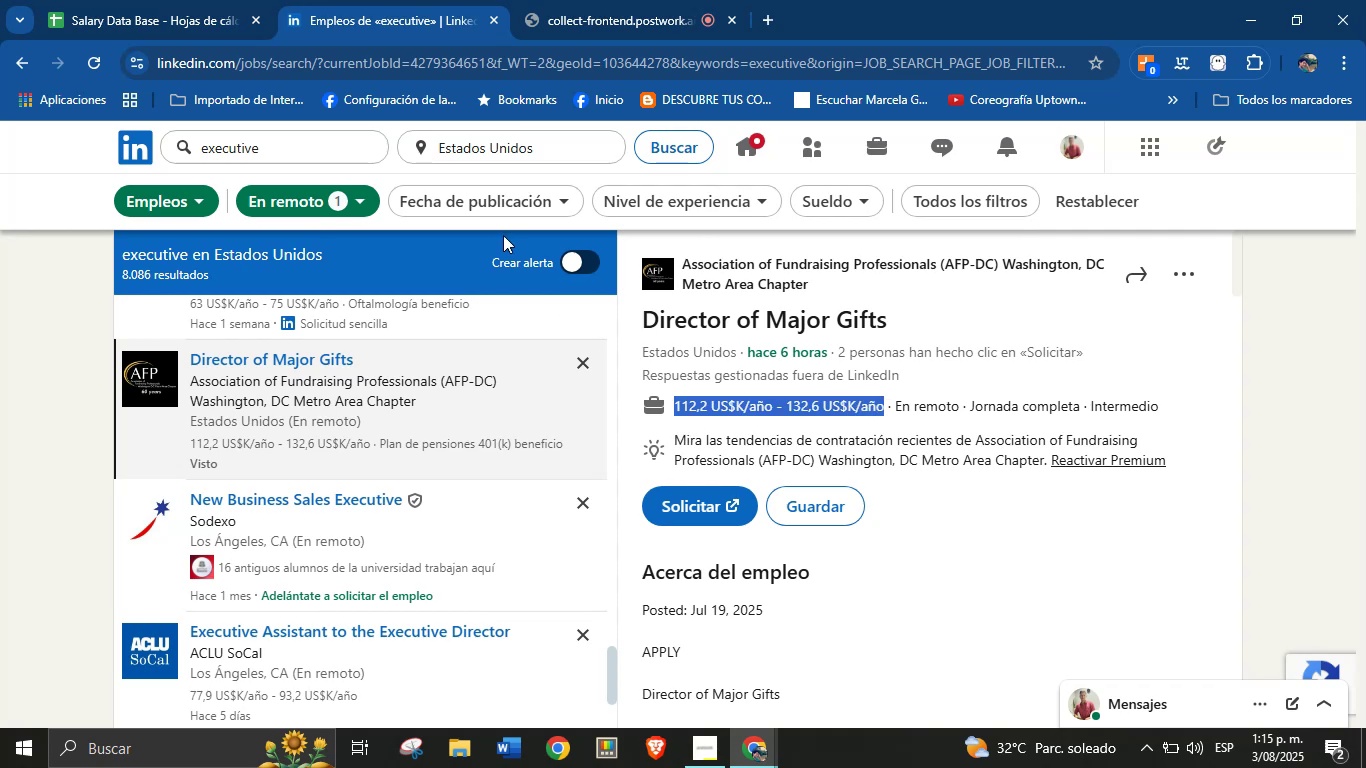 
left_click([166, 0])
 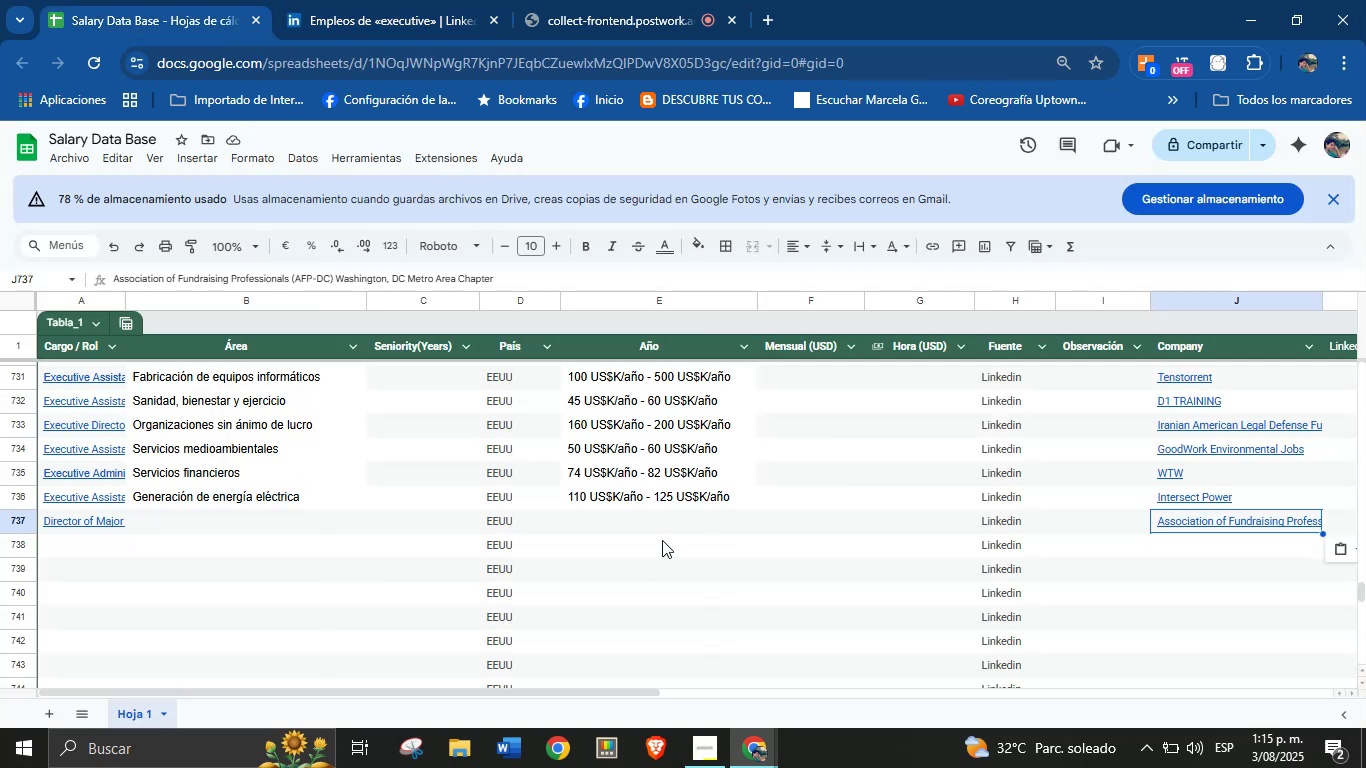 
key(Control+V)
 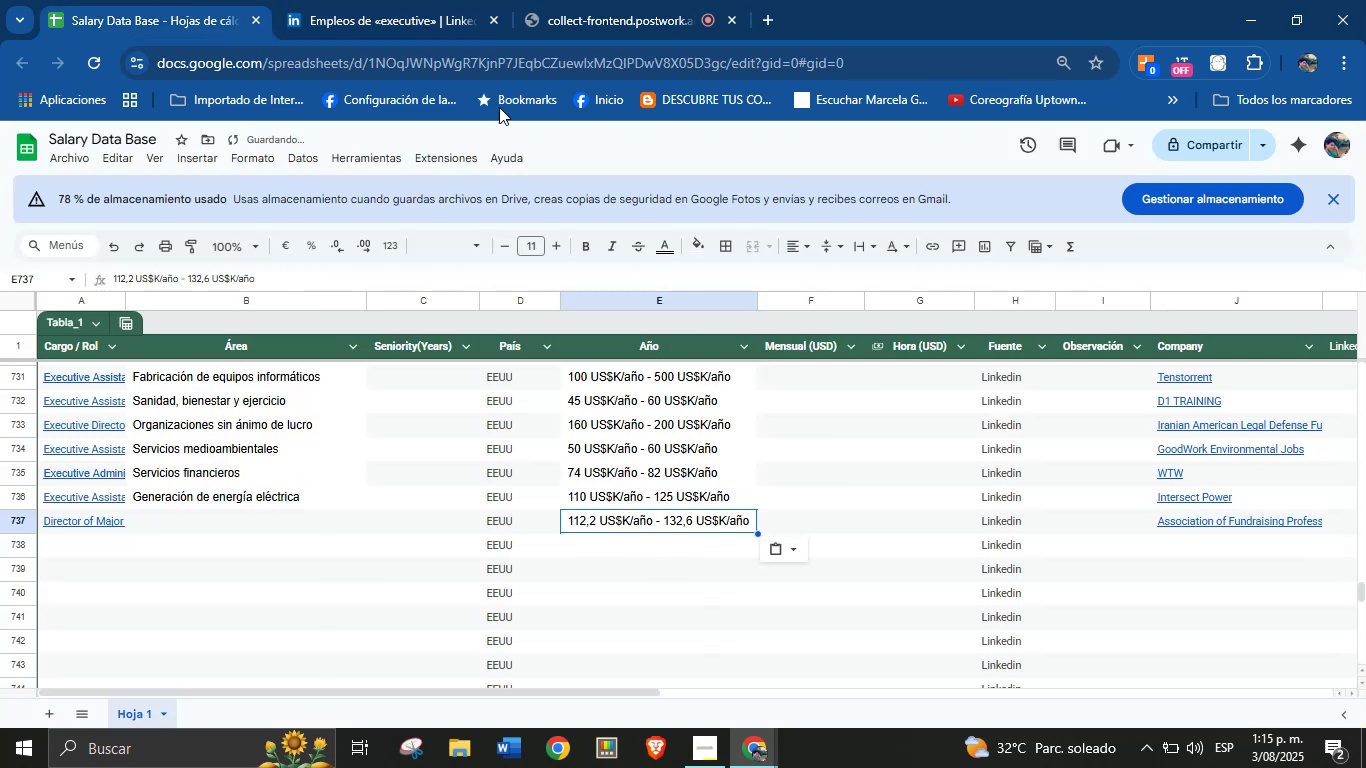 
left_click([469, 0])
 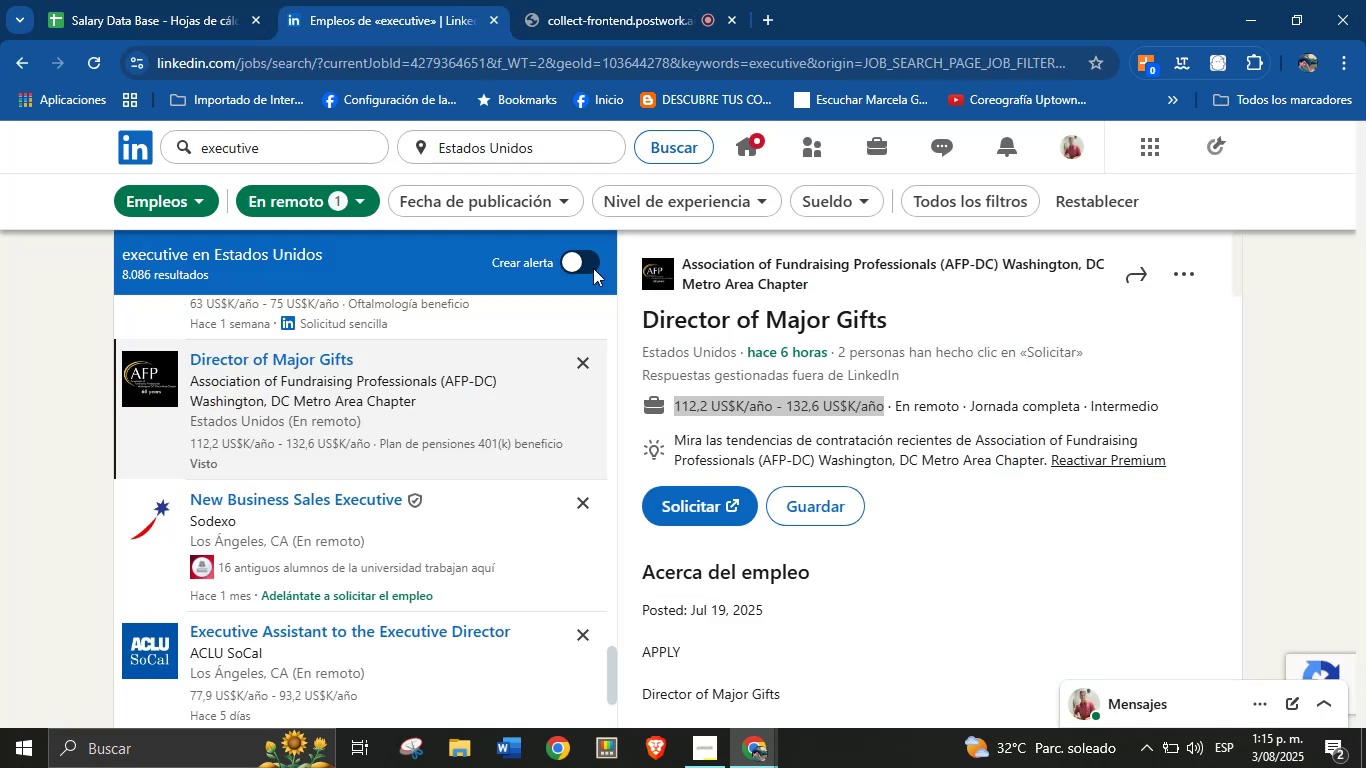 
scroll: coordinate [958, 570], scroll_direction: down, amount: 34.0
 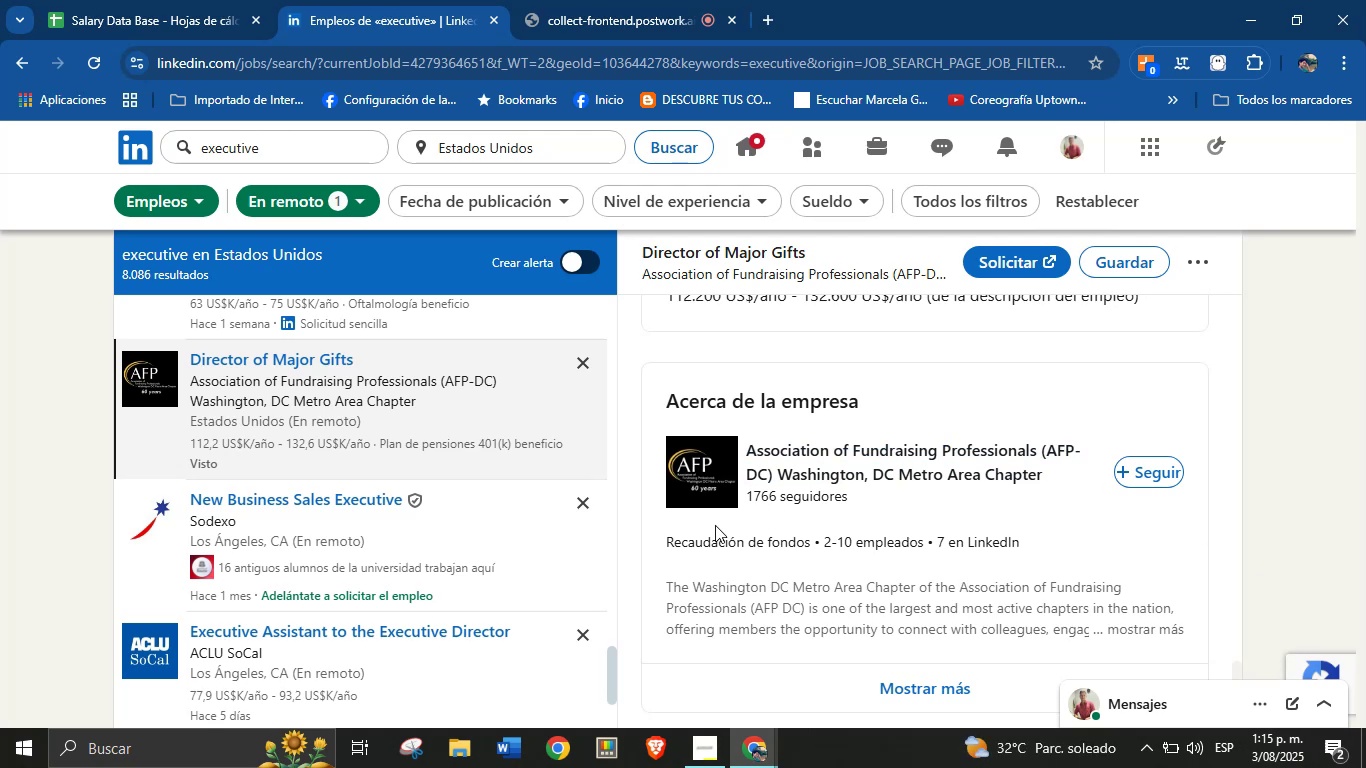 
left_click_drag(start_coordinate=[664, 537], to_coordinate=[809, 542])
 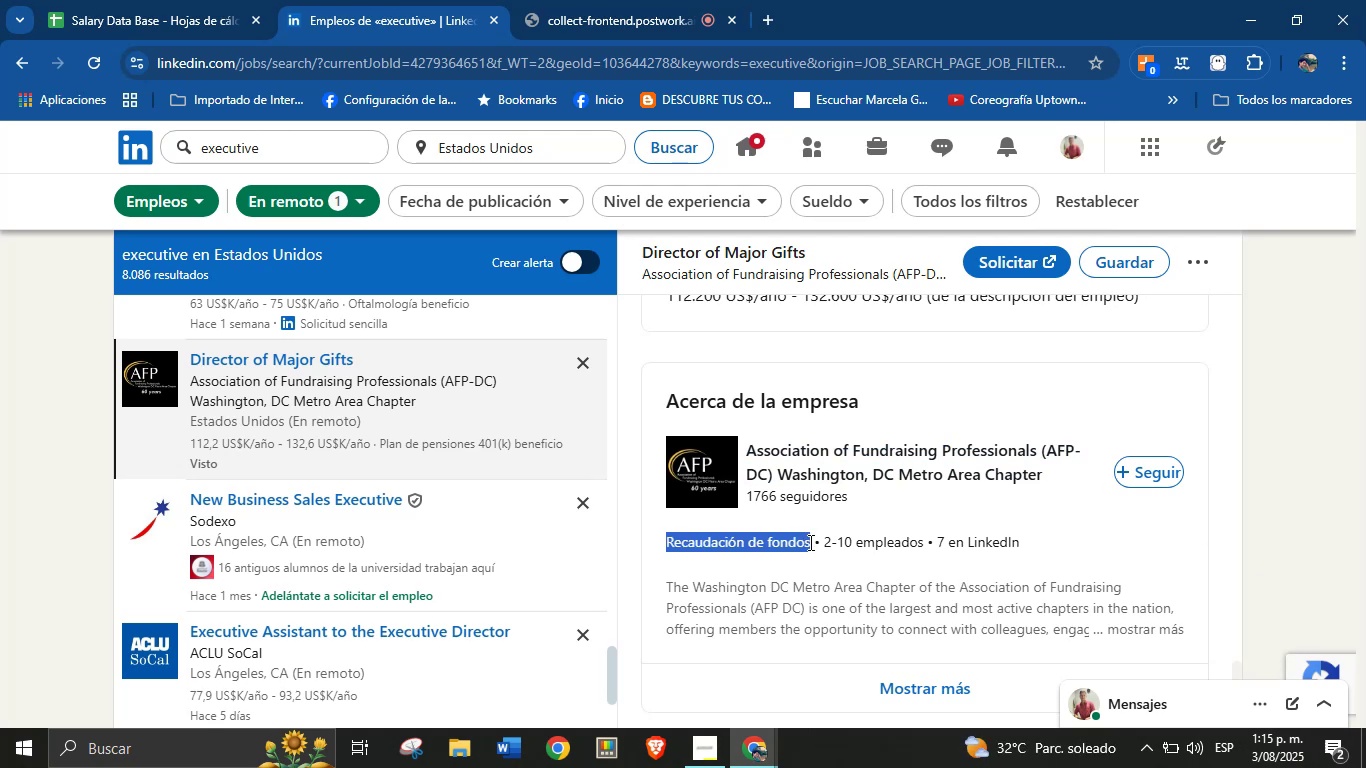 
key(Control+C)
 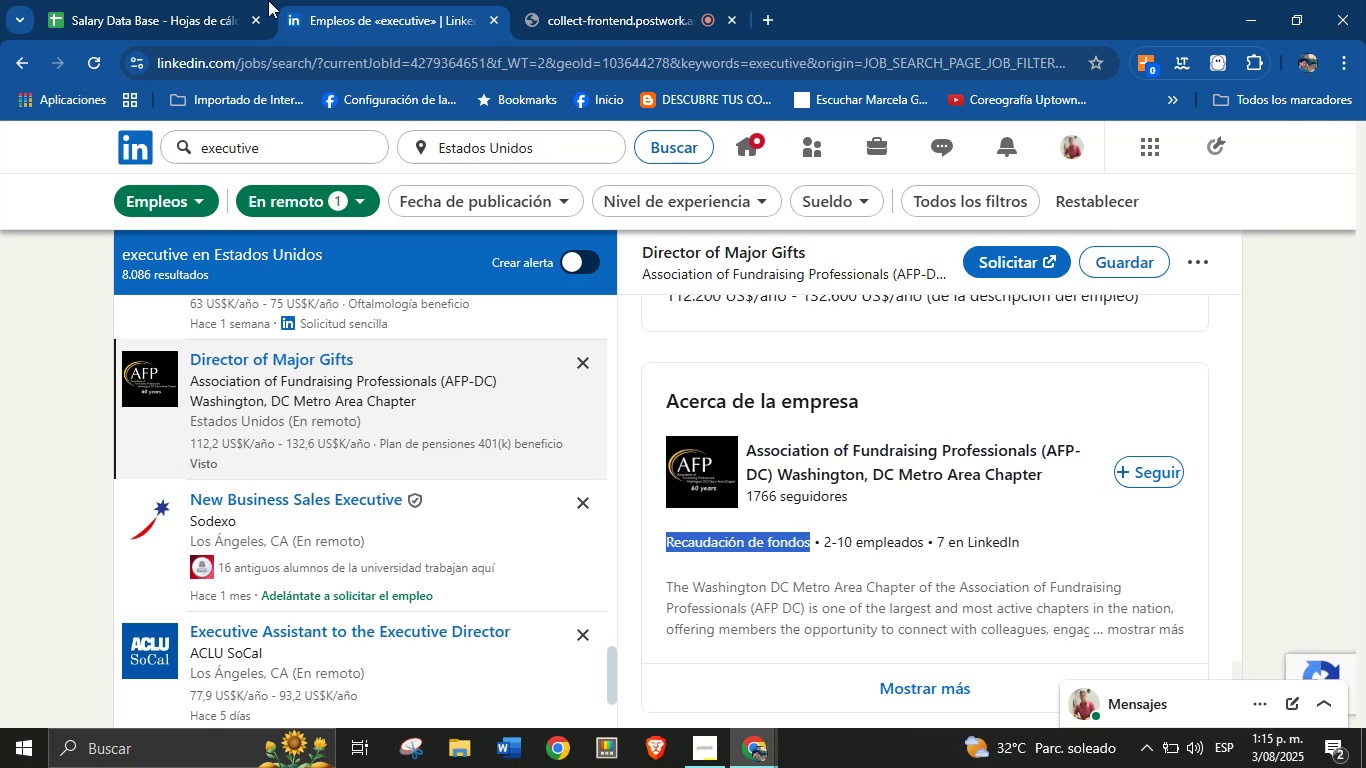 
left_click([207, 0])
 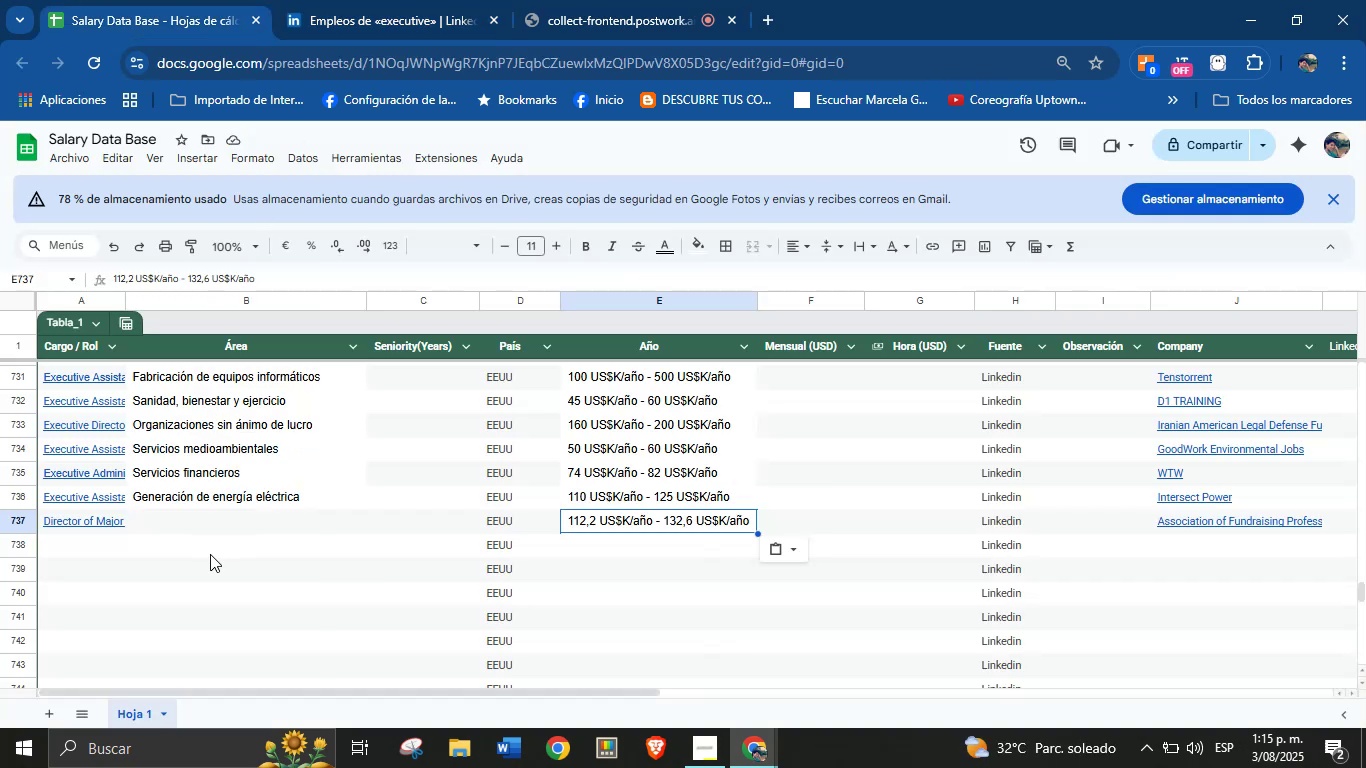 
left_click([210, 521])
 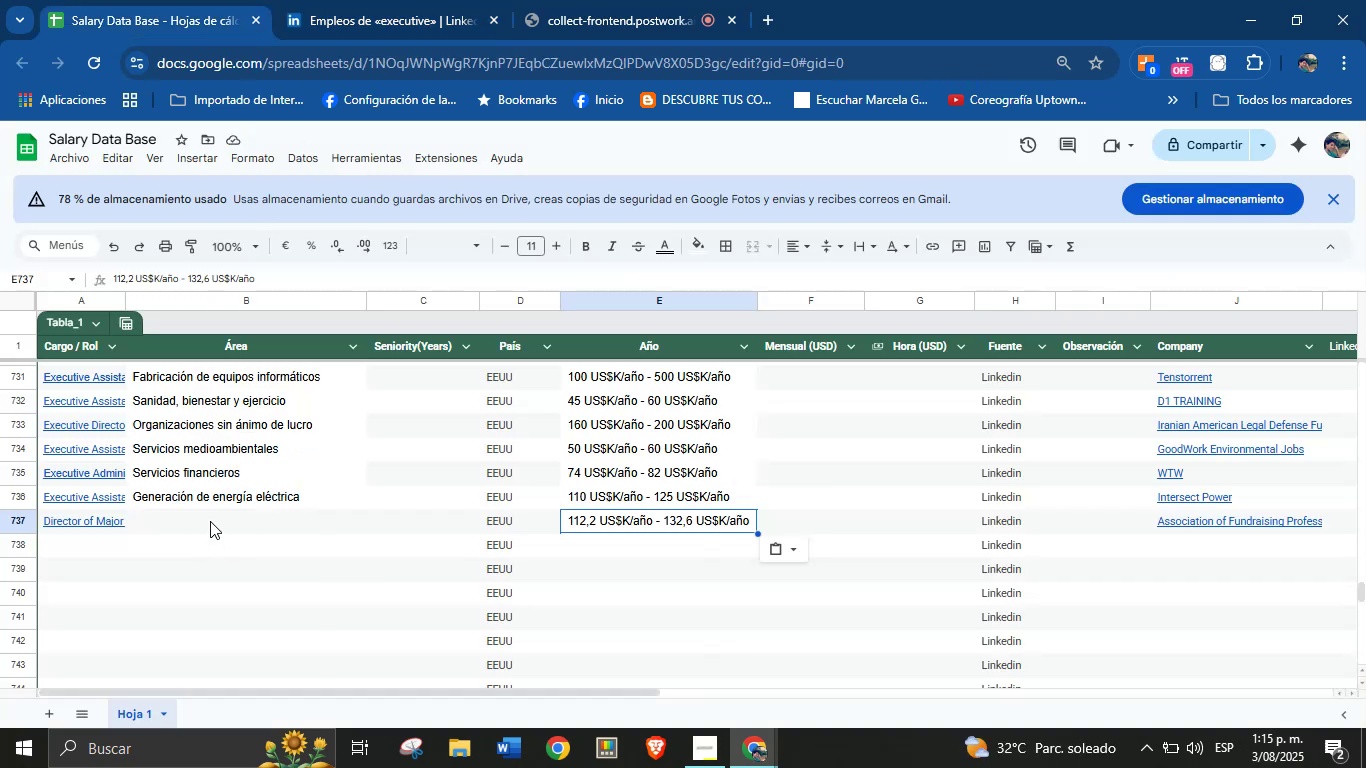 
key(Control+V)
 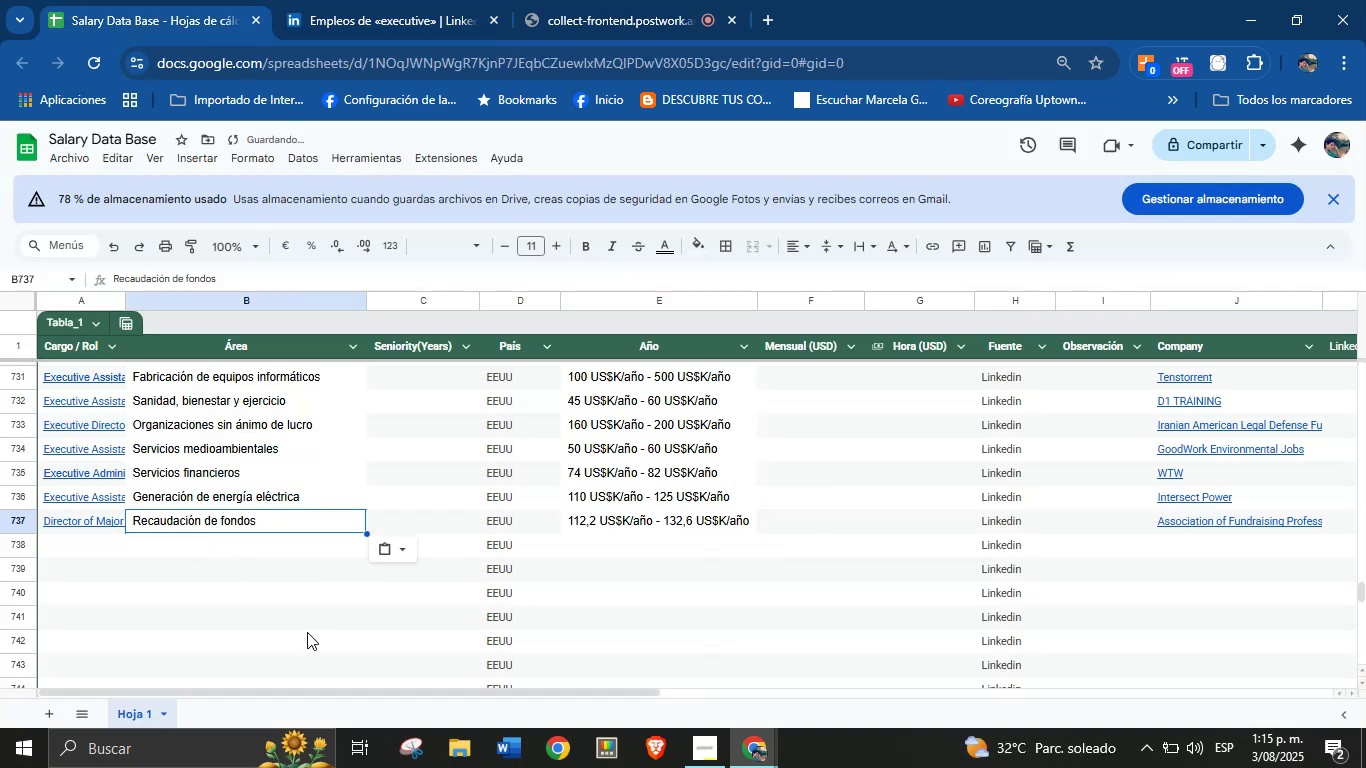 
scroll: coordinate [311, 629], scroll_direction: down, amount: 1.0
 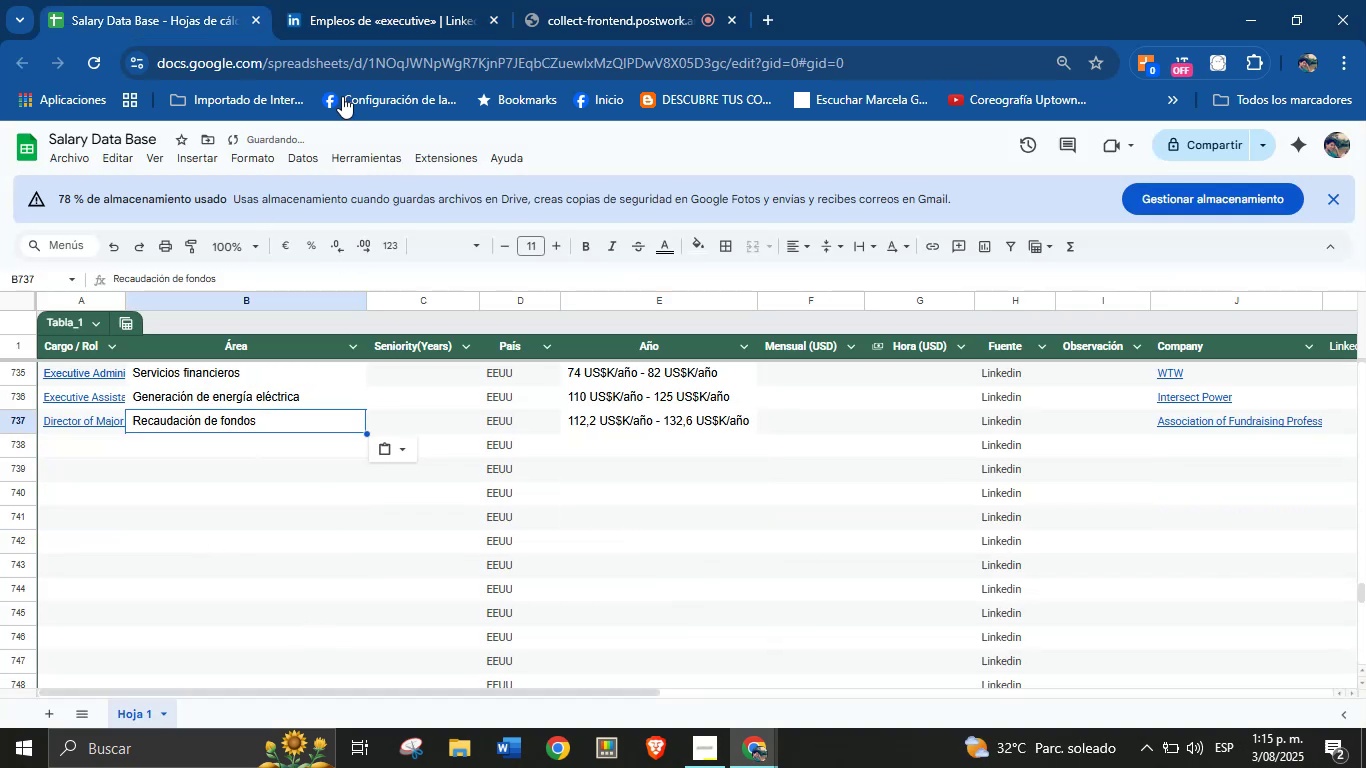 
left_click([343, 0])
 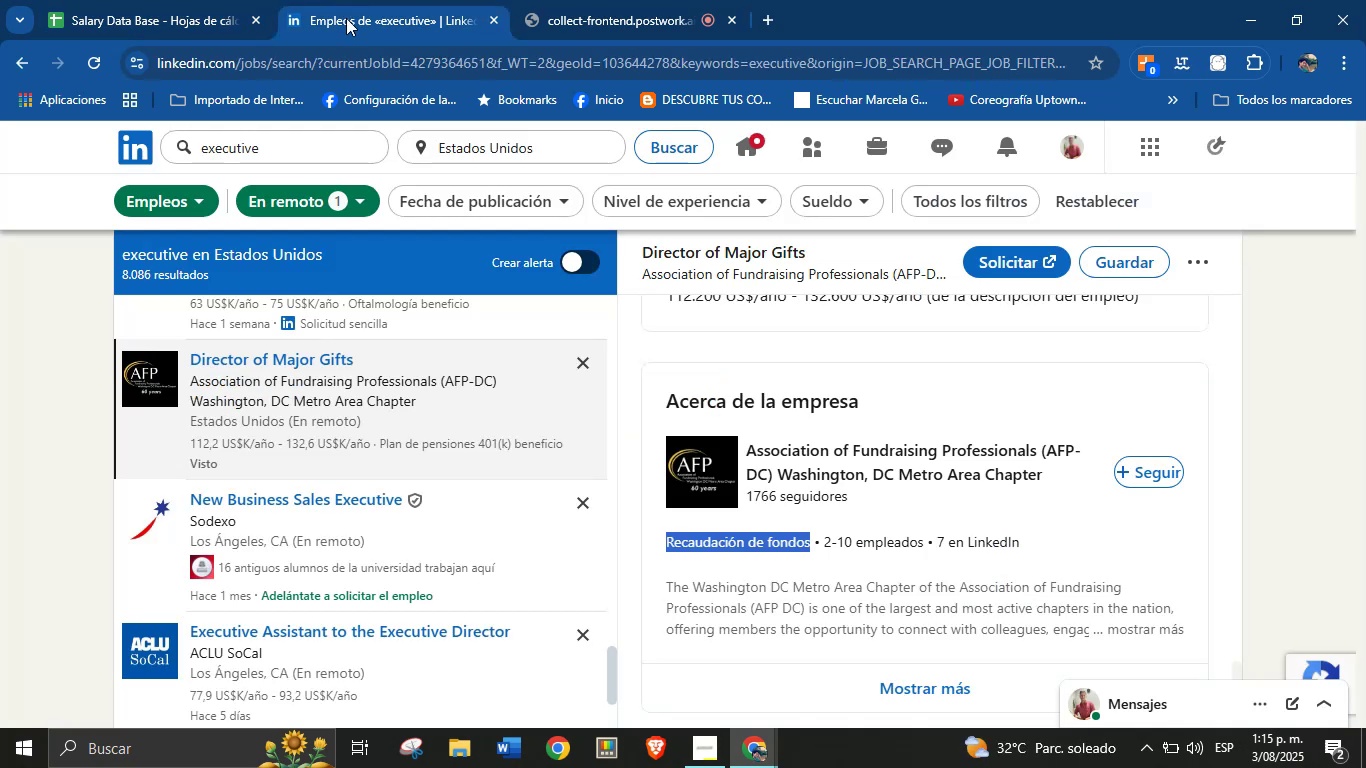 
scroll: coordinate [385, 568], scroll_direction: down, amount: 1.0
 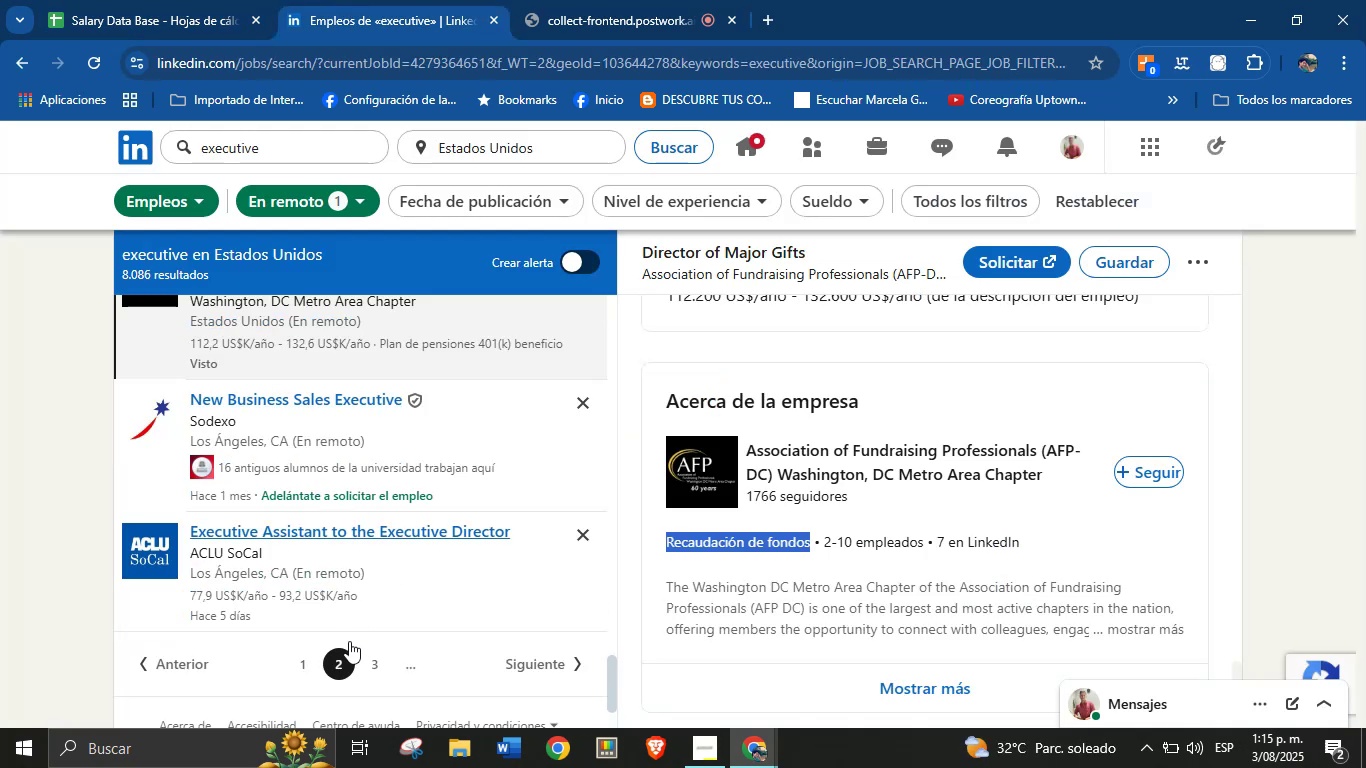 
left_click([314, 525])
 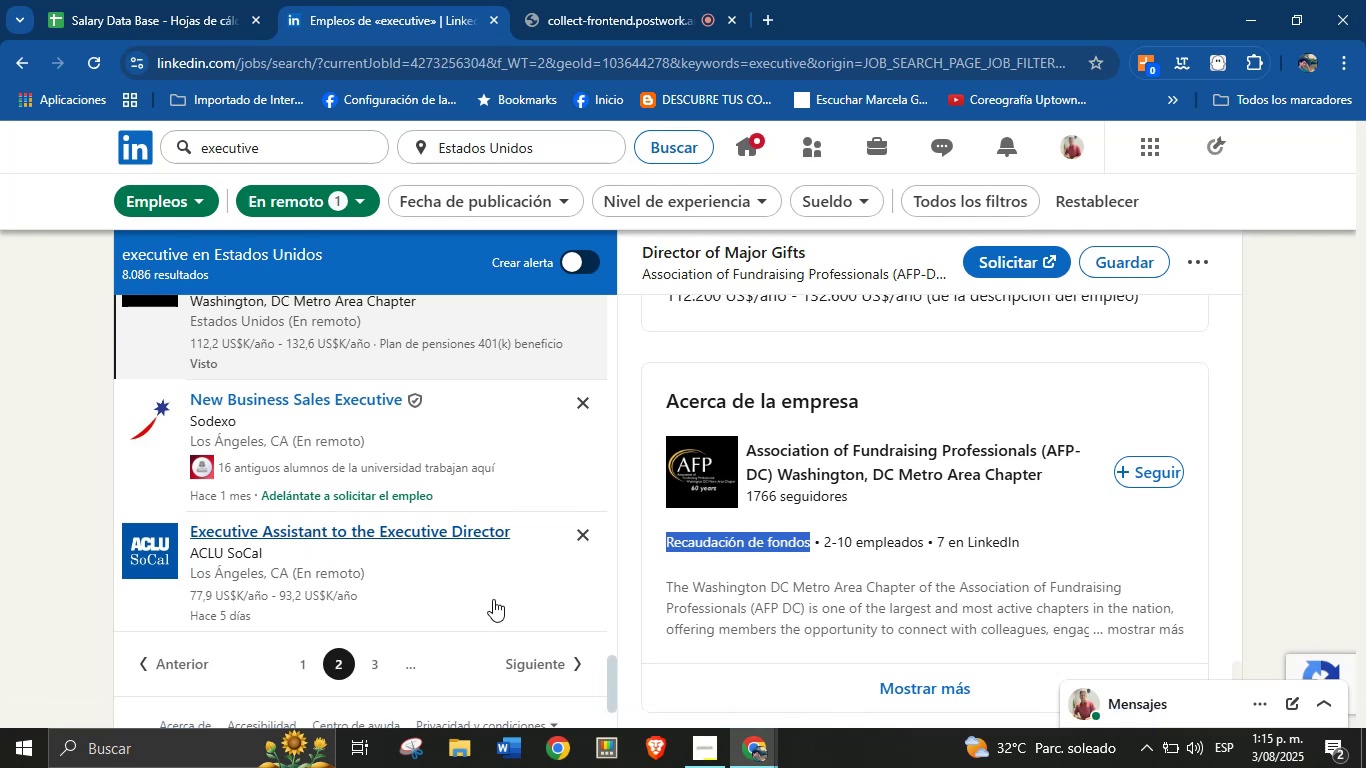 
wait(7.83)
 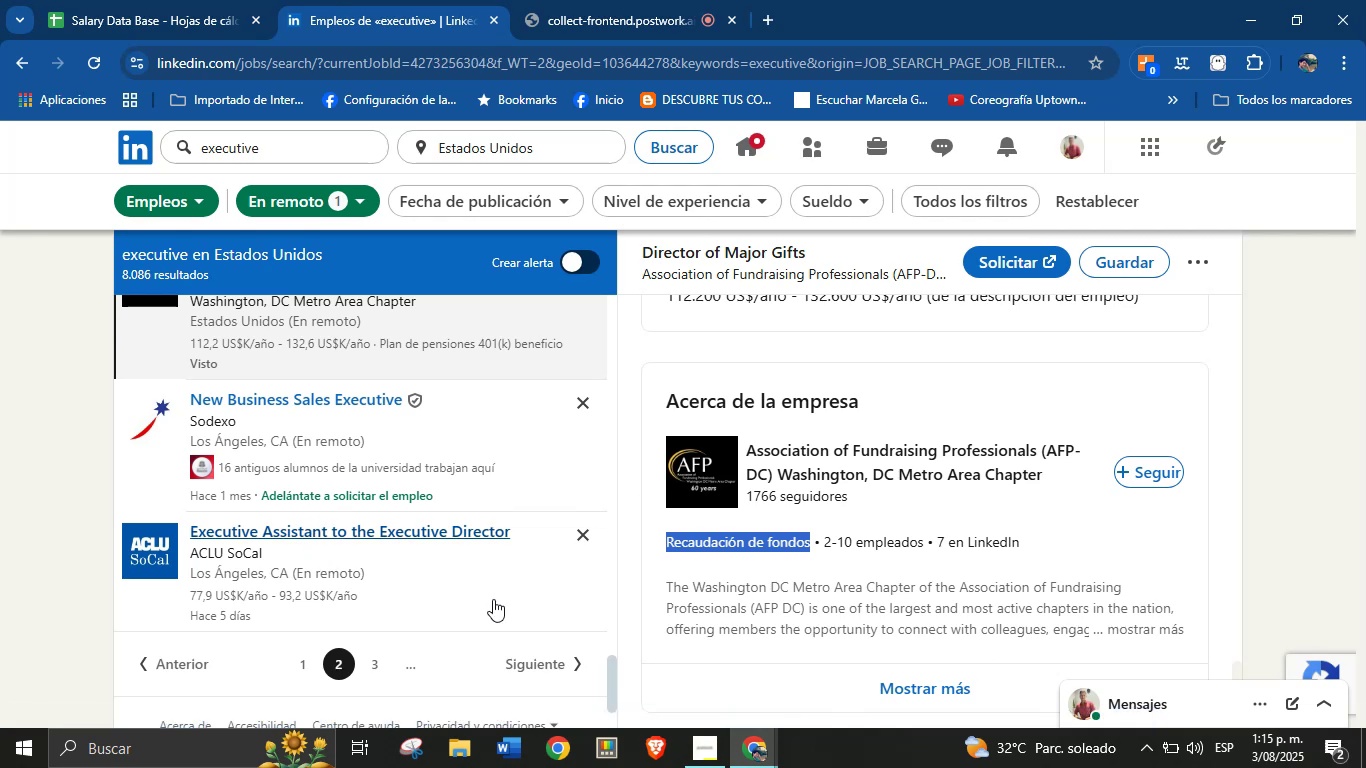 
scroll: coordinate [797, 479], scroll_direction: up, amount: 3.0
 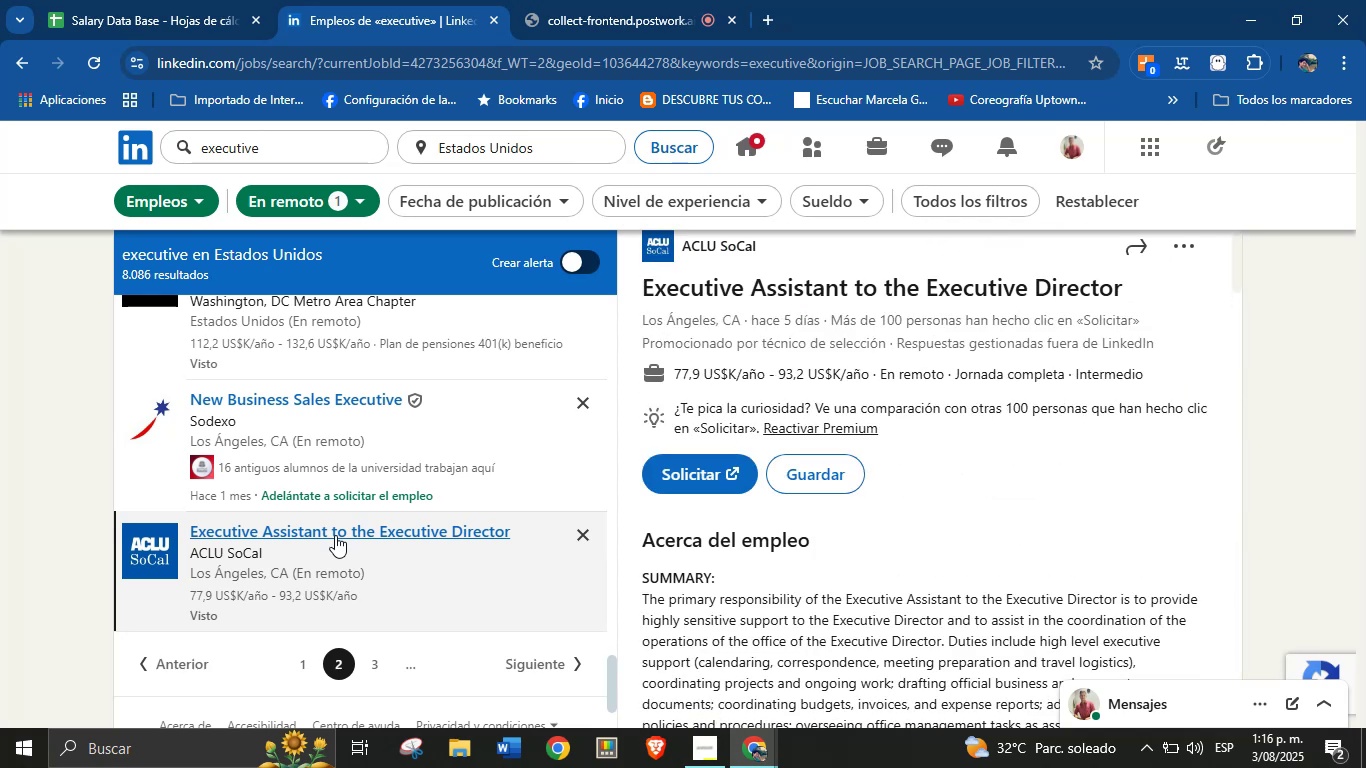 
wait(14.09)
 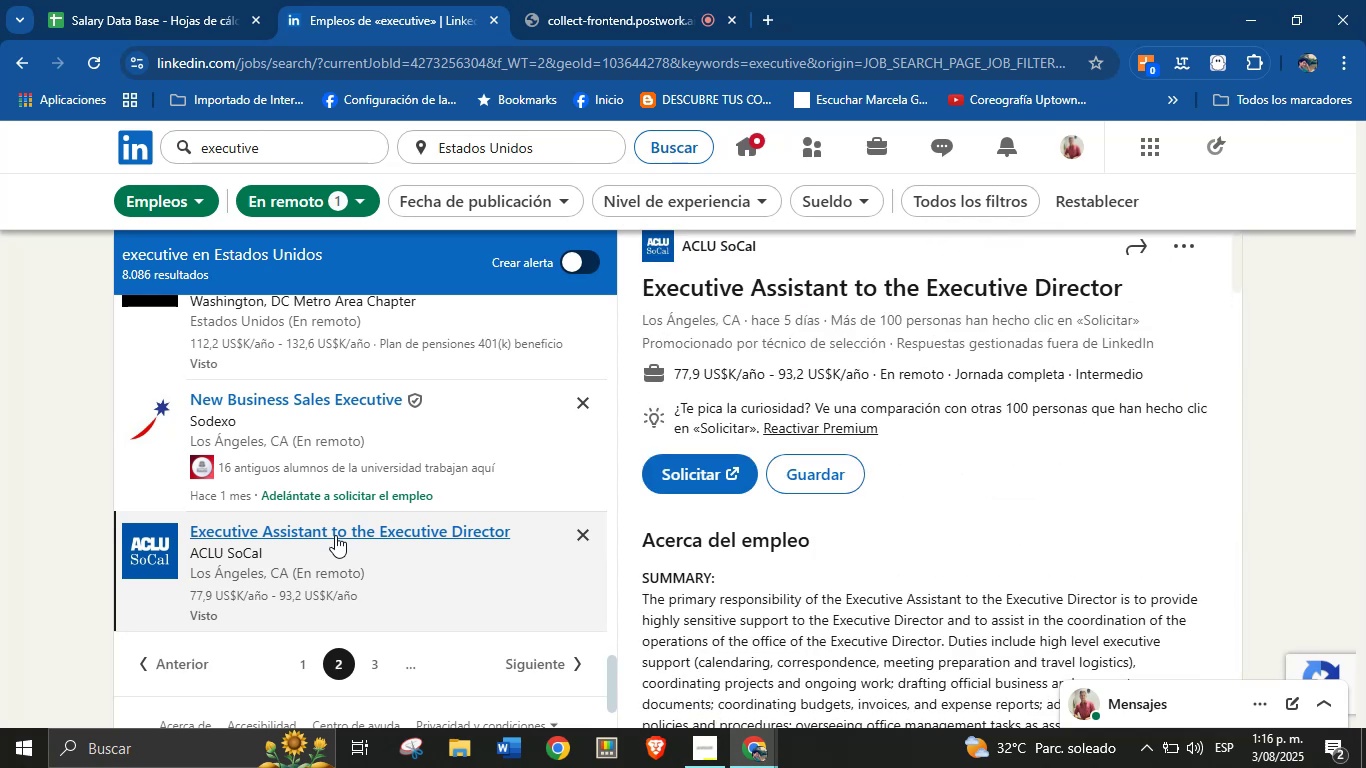 
scroll: coordinate [881, 501], scroll_direction: up, amount: 6.0
 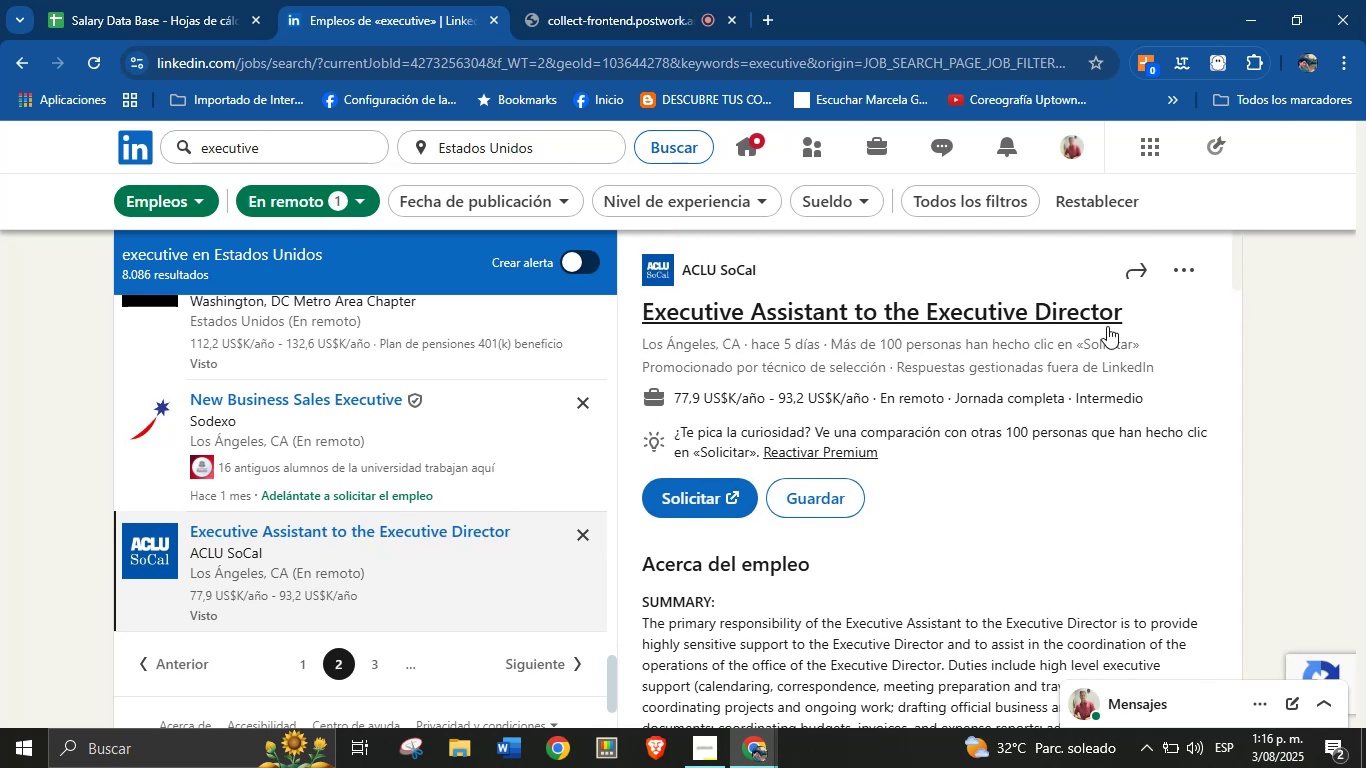 
left_click_drag(start_coordinate=[1152, 311], to_coordinate=[639, 320])
 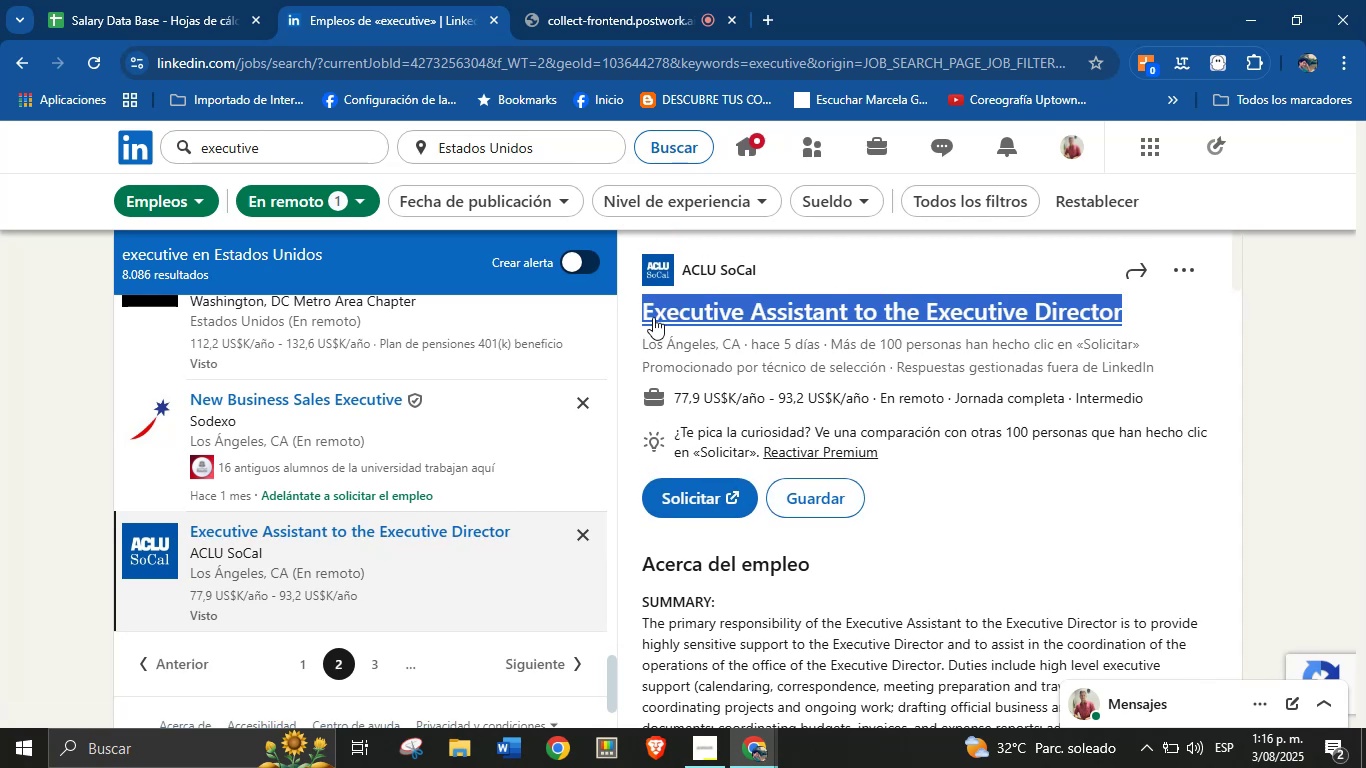 
key(Control+C)
 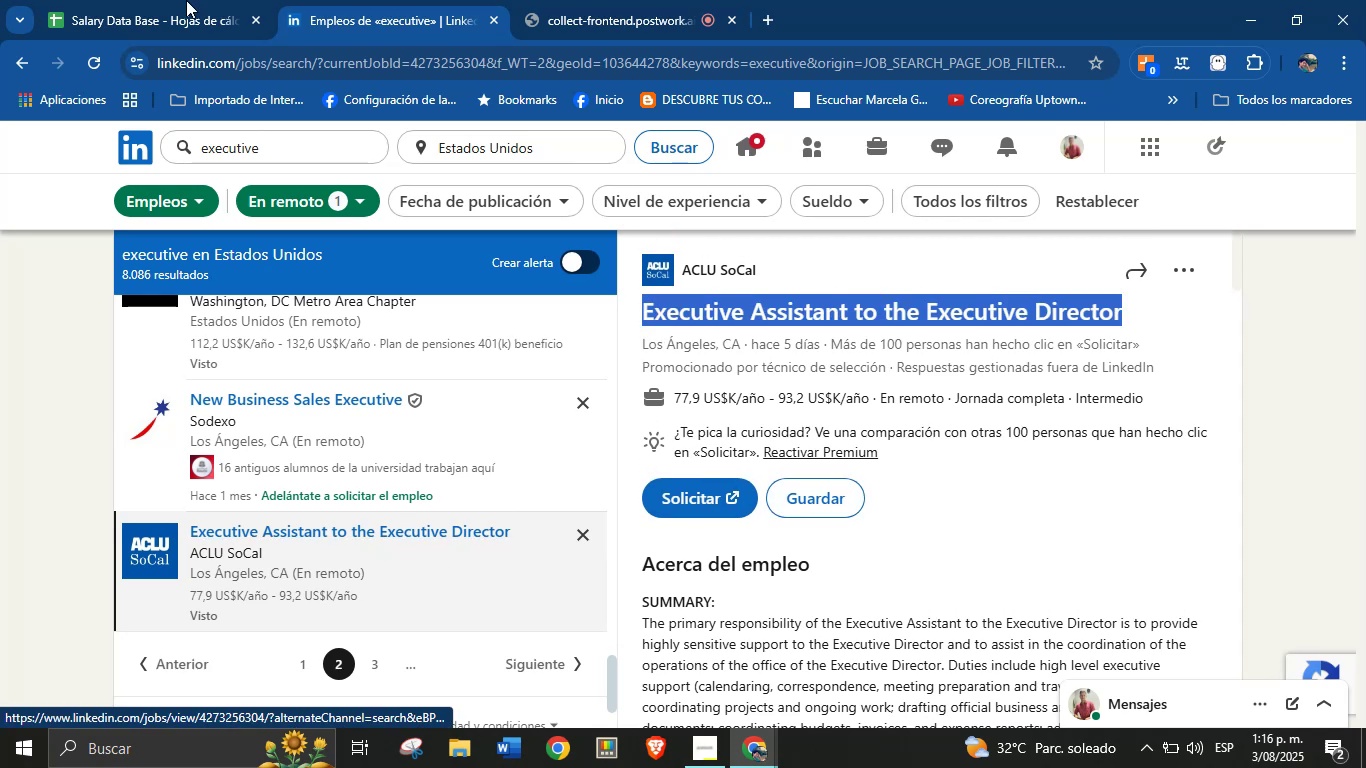 
left_click([175, 0])
 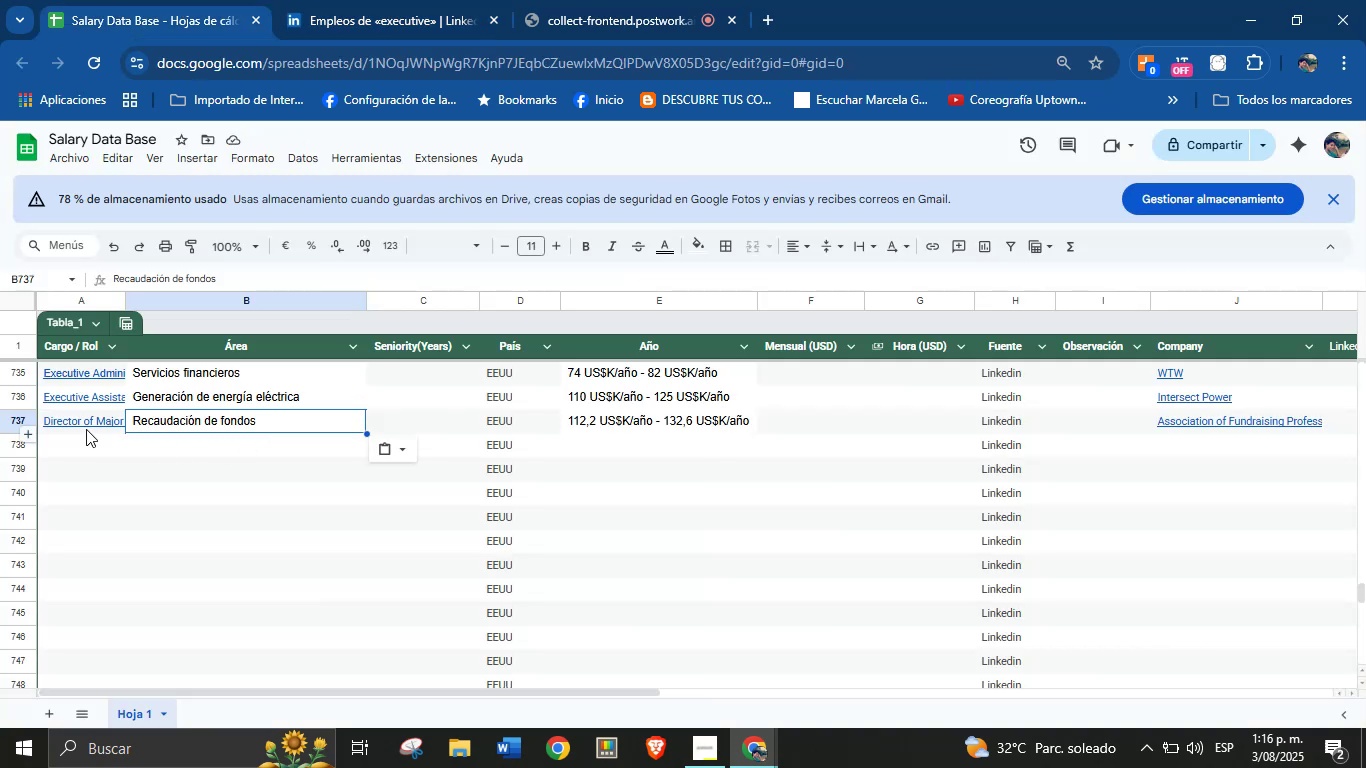 
key(Control+V)
 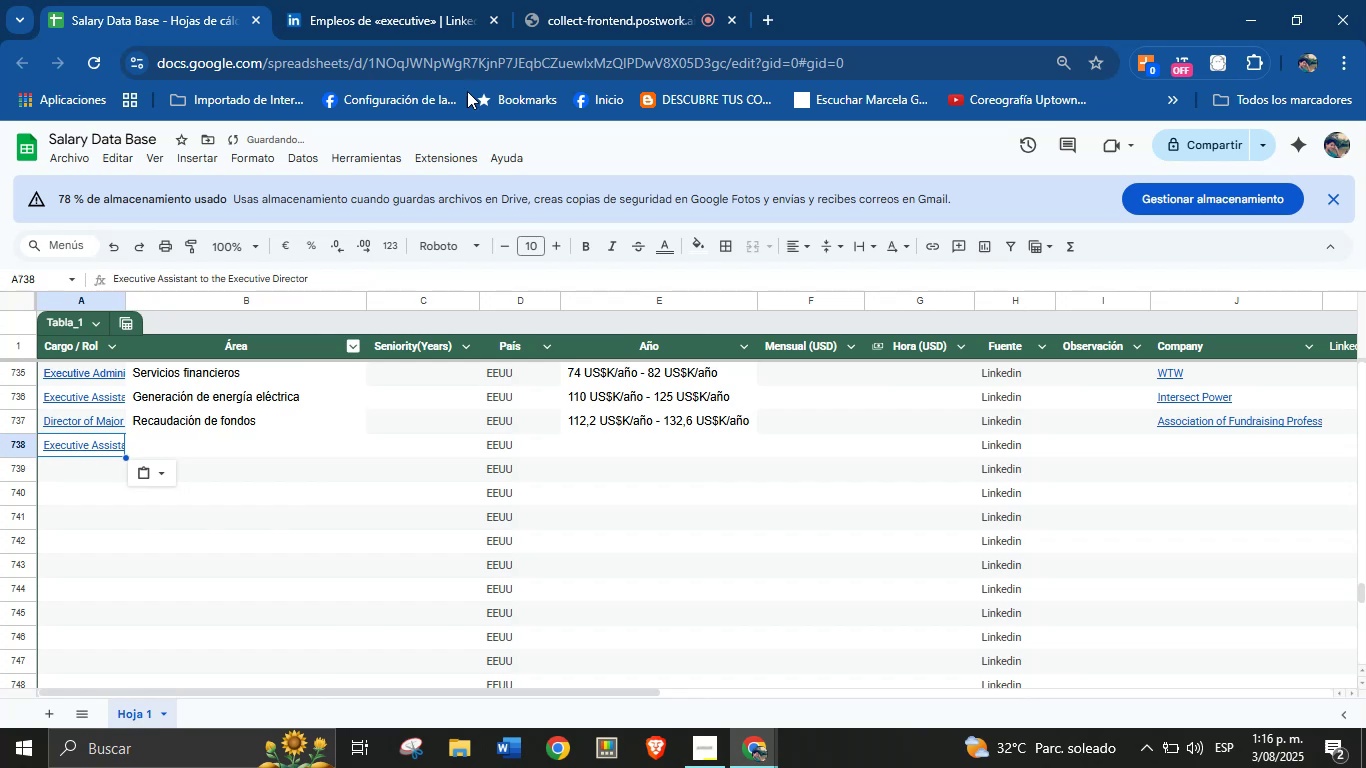 
left_click([457, 0])
 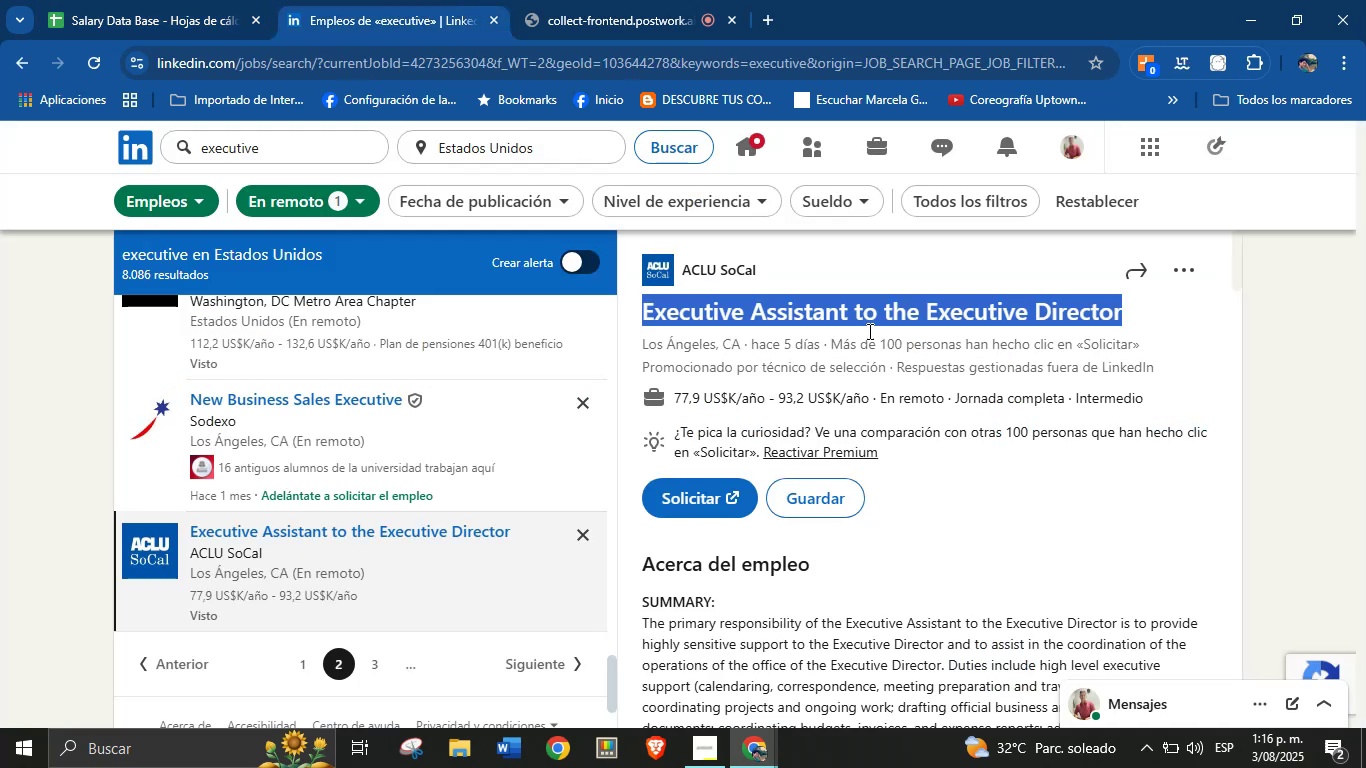 
left_click([809, 285])
 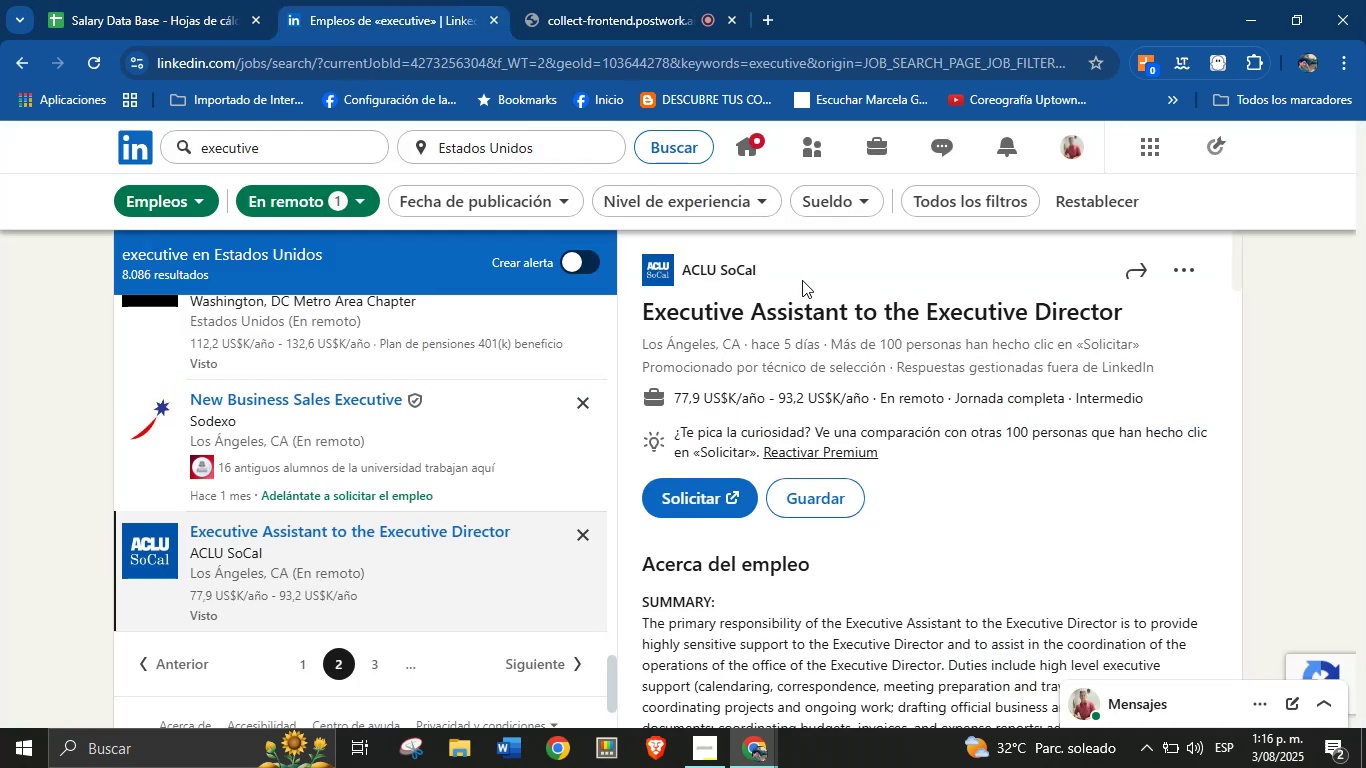 
left_click_drag(start_coordinate=[783, 273], to_coordinate=[681, 273])
 